 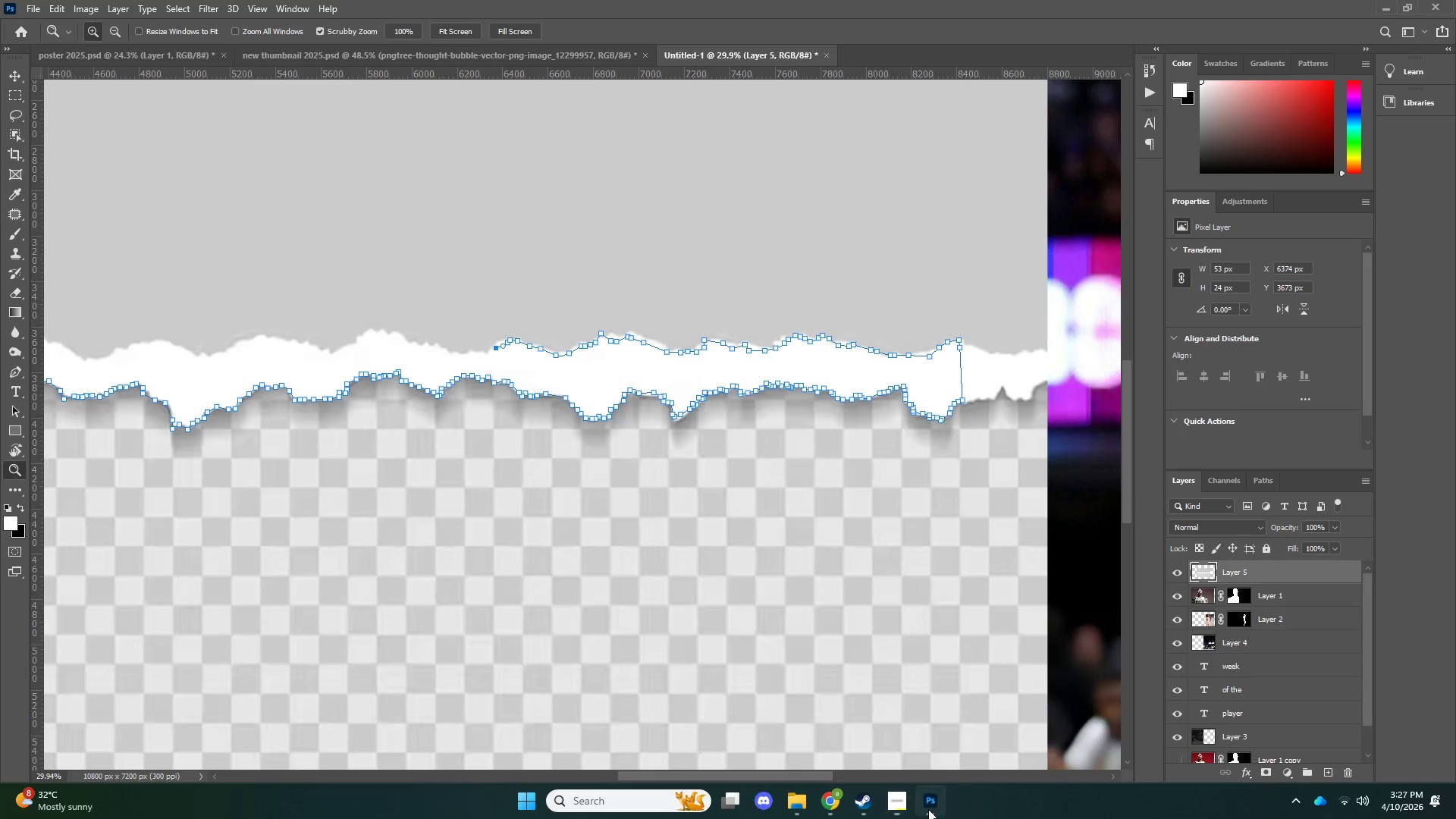 
left_click_drag(start_coordinate=[610, 406], to_coordinate=[548, 428])
 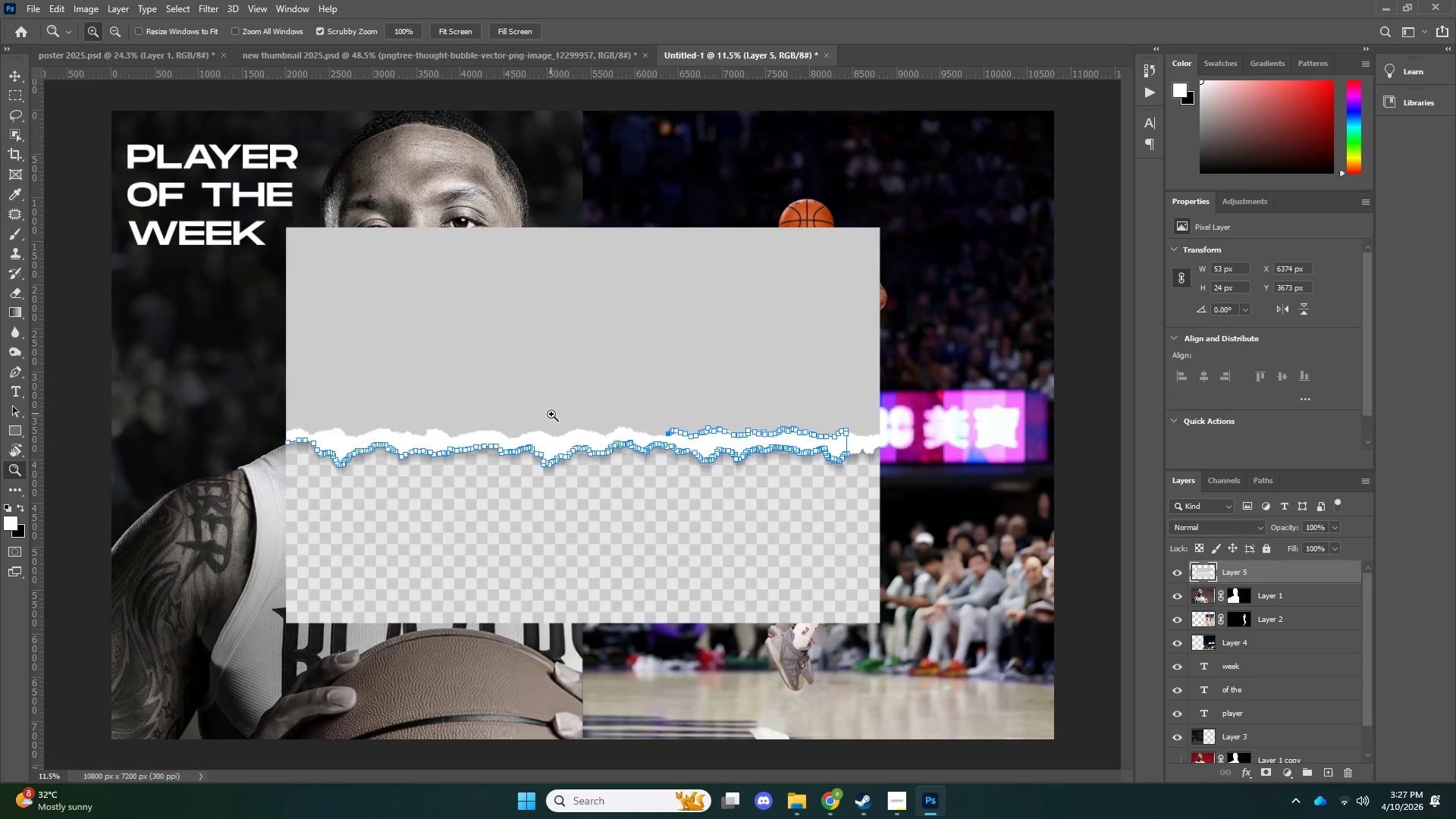 
left_click_drag(start_coordinate=[585, 424], to_coordinate=[680, 421])
 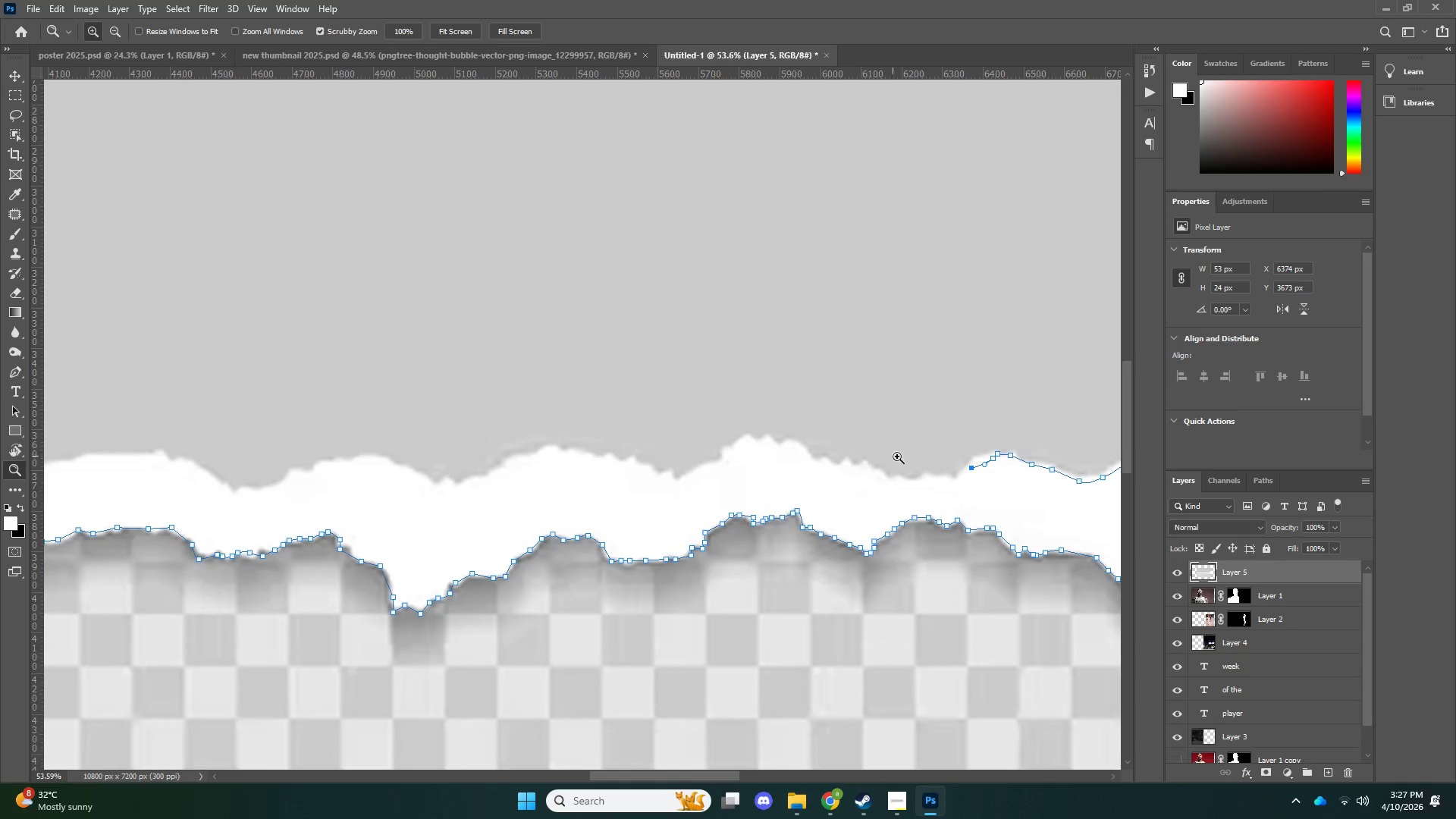 
left_click_drag(start_coordinate=[944, 462], to_coordinate=[994, 460])
 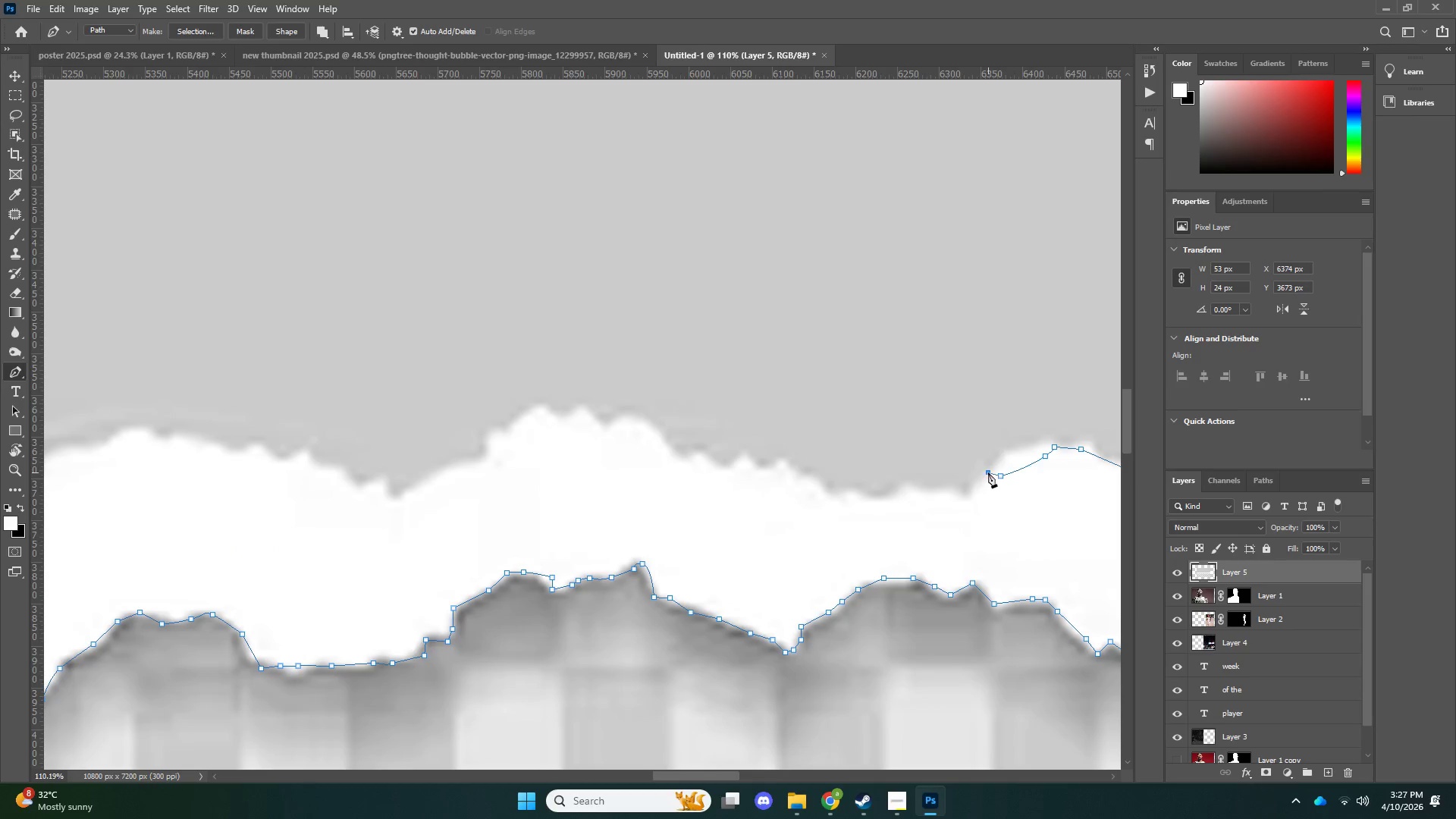 
double_click([973, 497])
 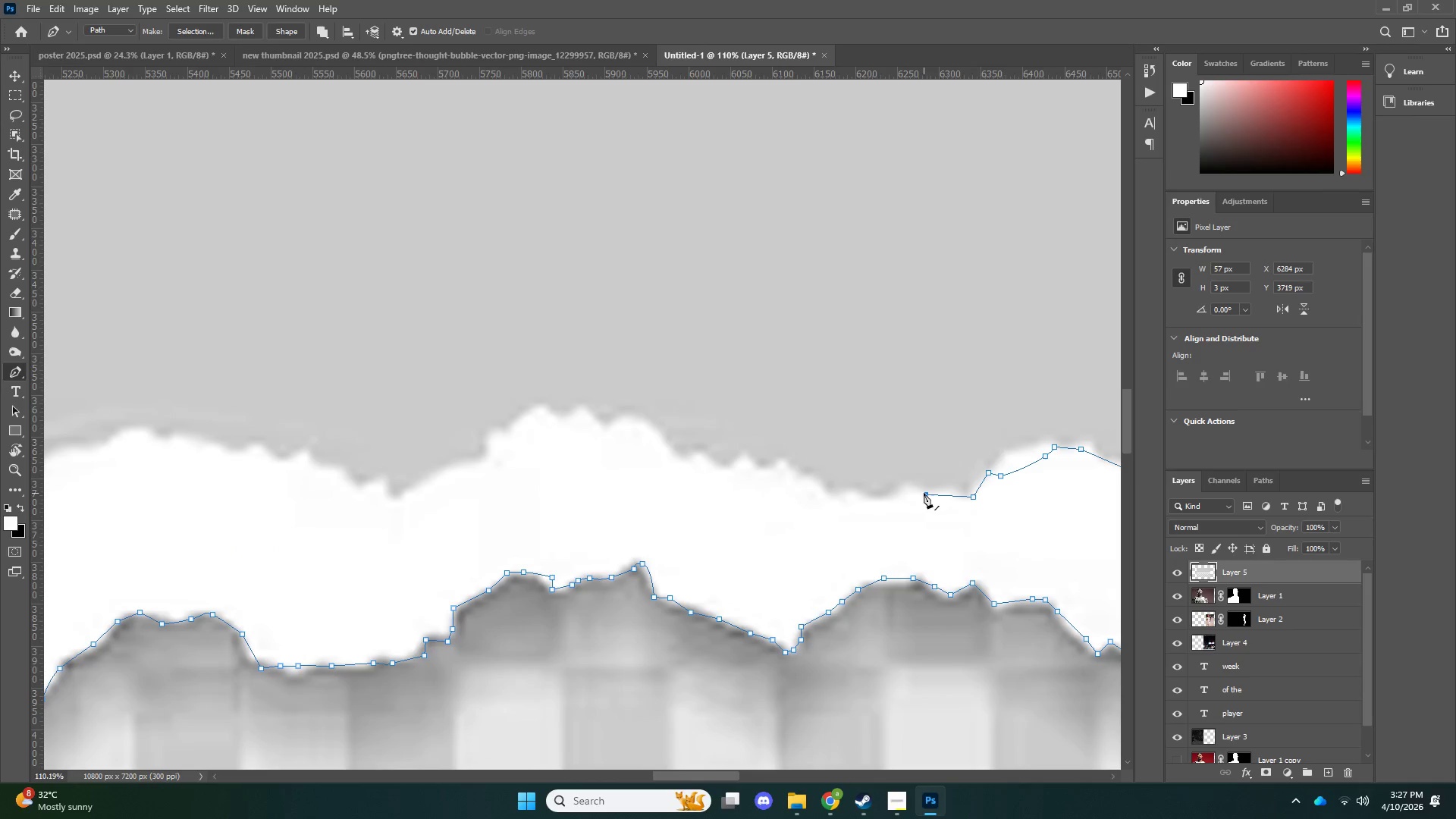 
left_click_drag(start_coordinate=[906, 491], to_coordinate=[896, 495])
 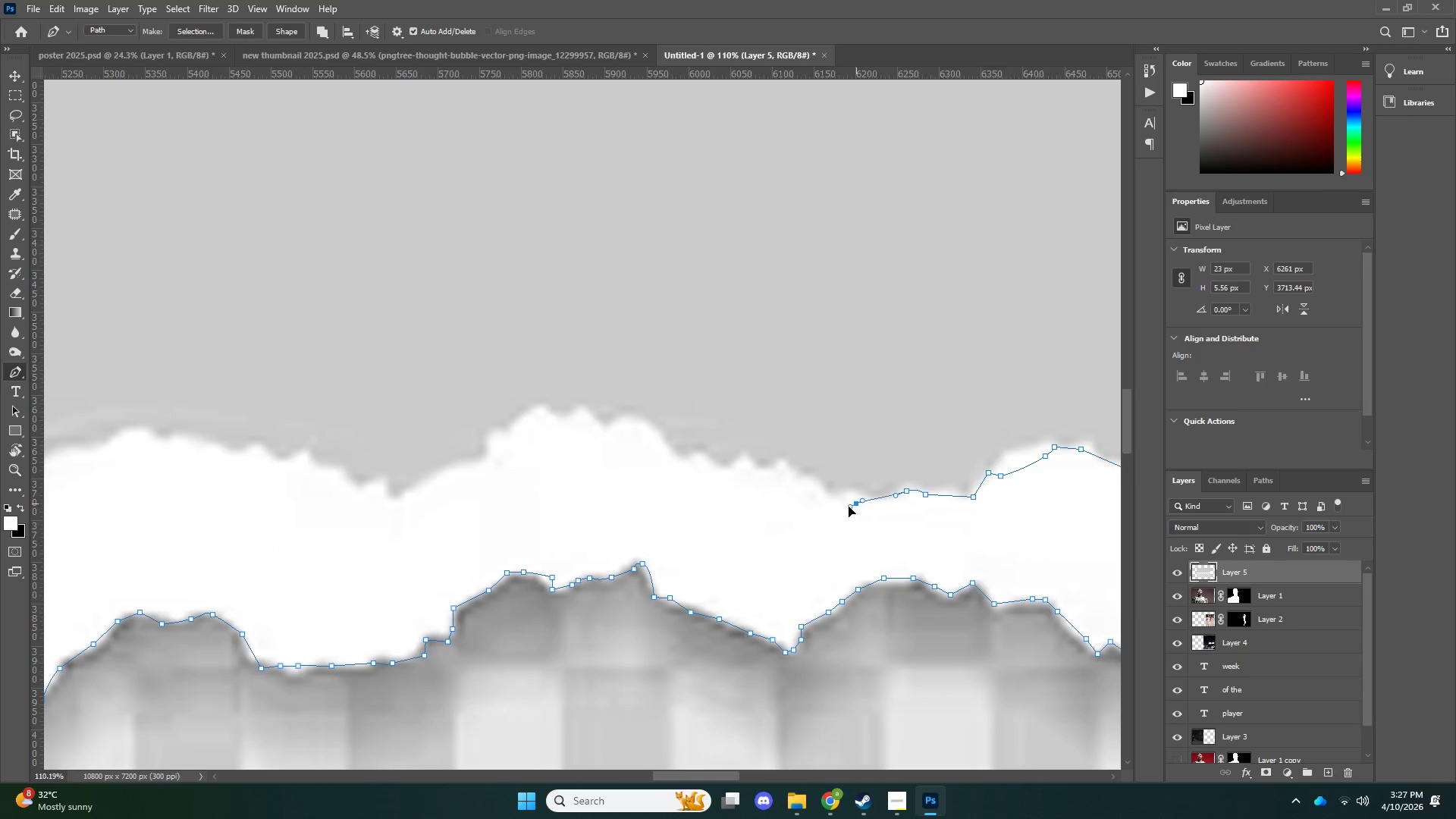 
left_click_drag(start_coordinate=[856, 504], to_coordinate=[846, 507])
 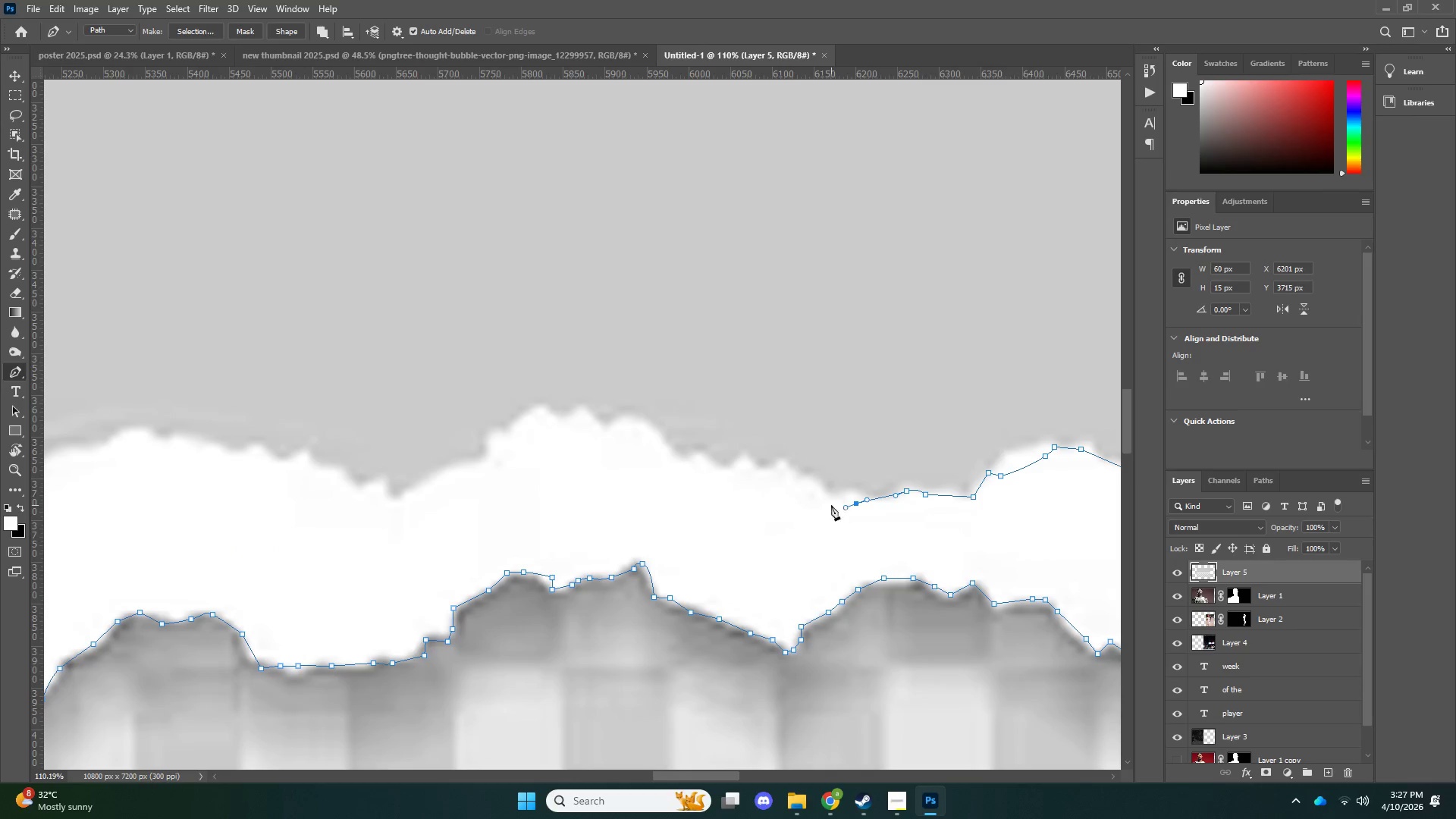 
left_click_drag(start_coordinate=[826, 505], to_coordinate=[821, 501])
 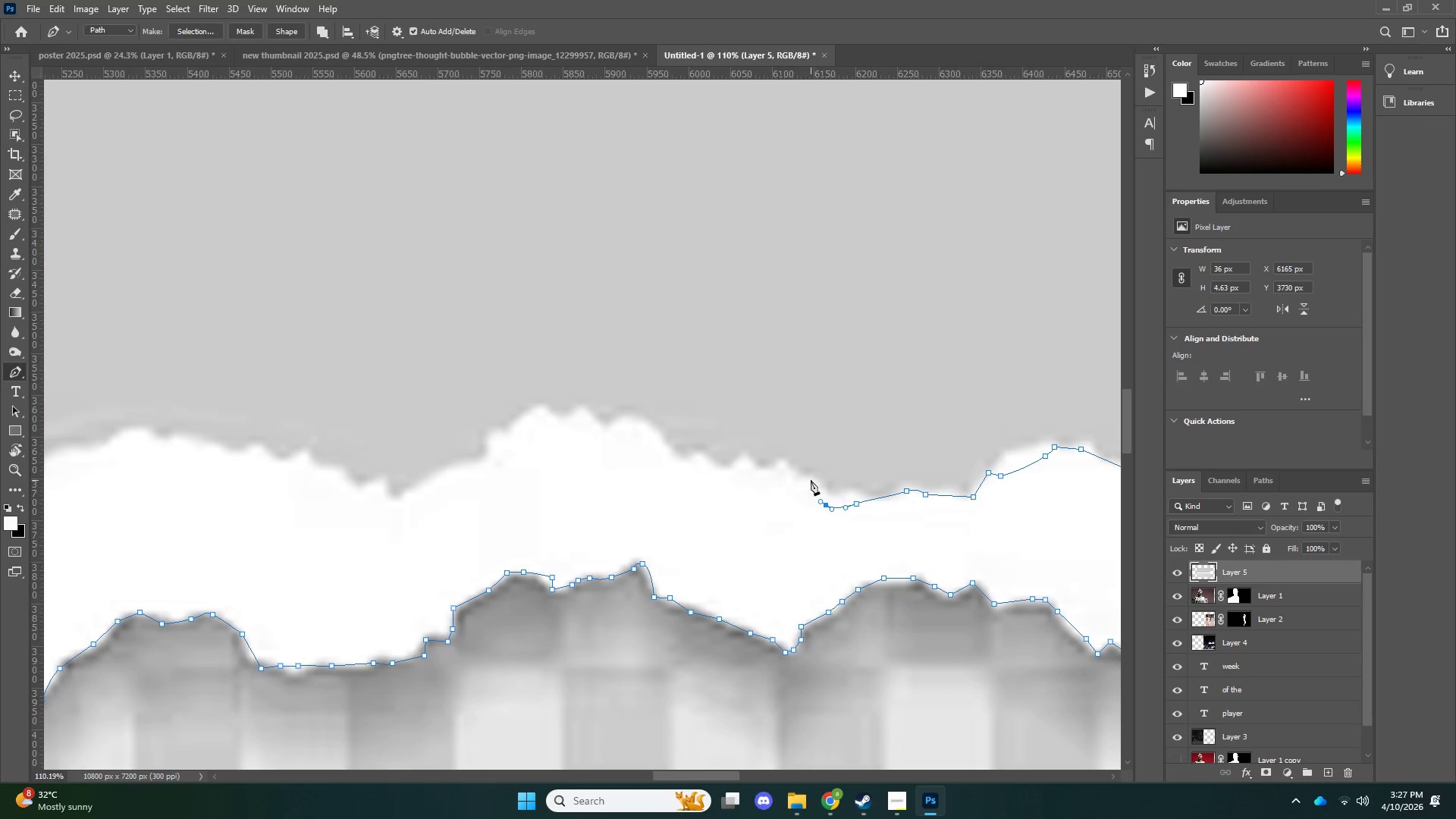 
left_click_drag(start_coordinate=[811, 480], to_coordinate=[808, 476])
 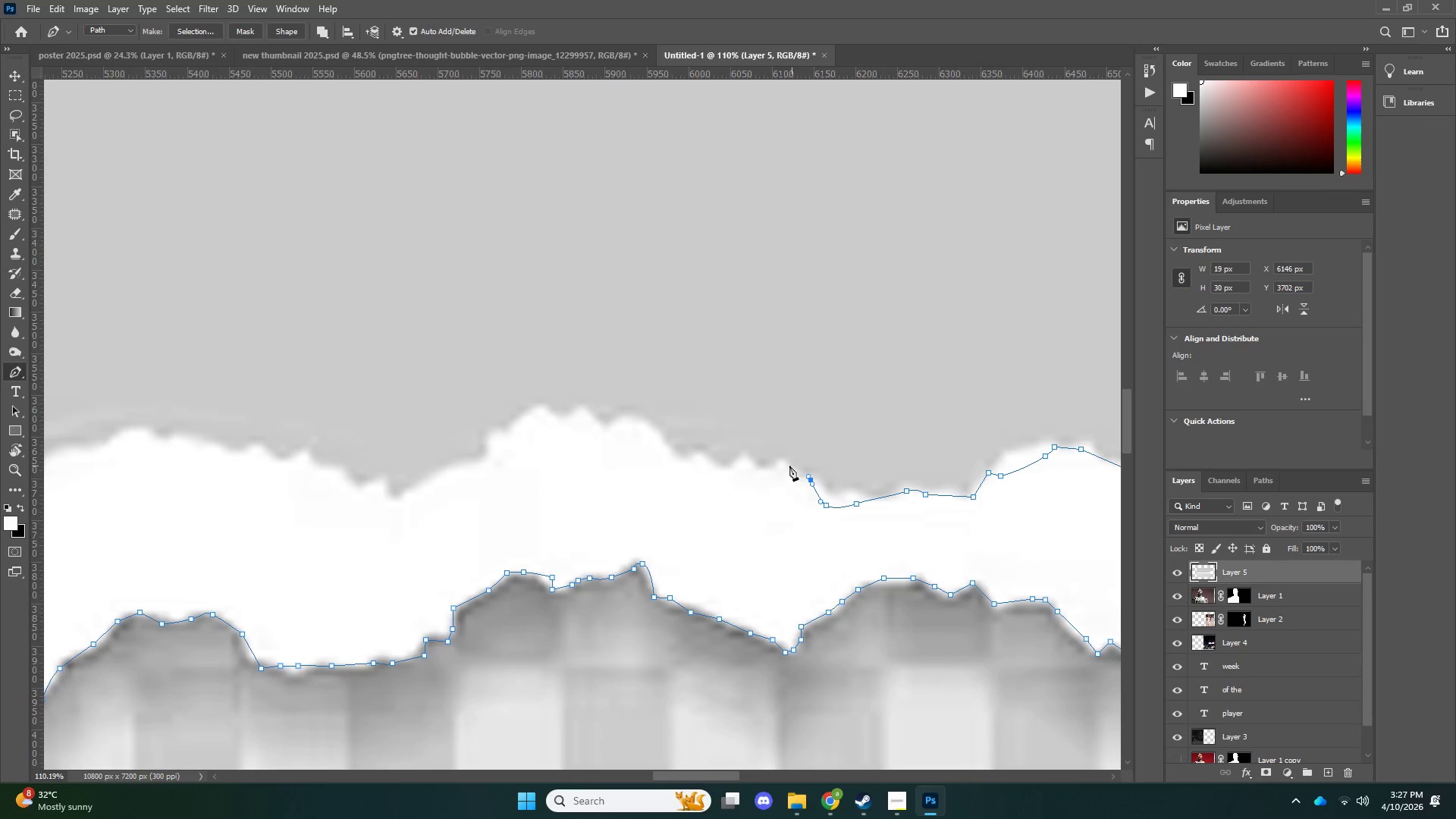 
triple_click([788, 466])
 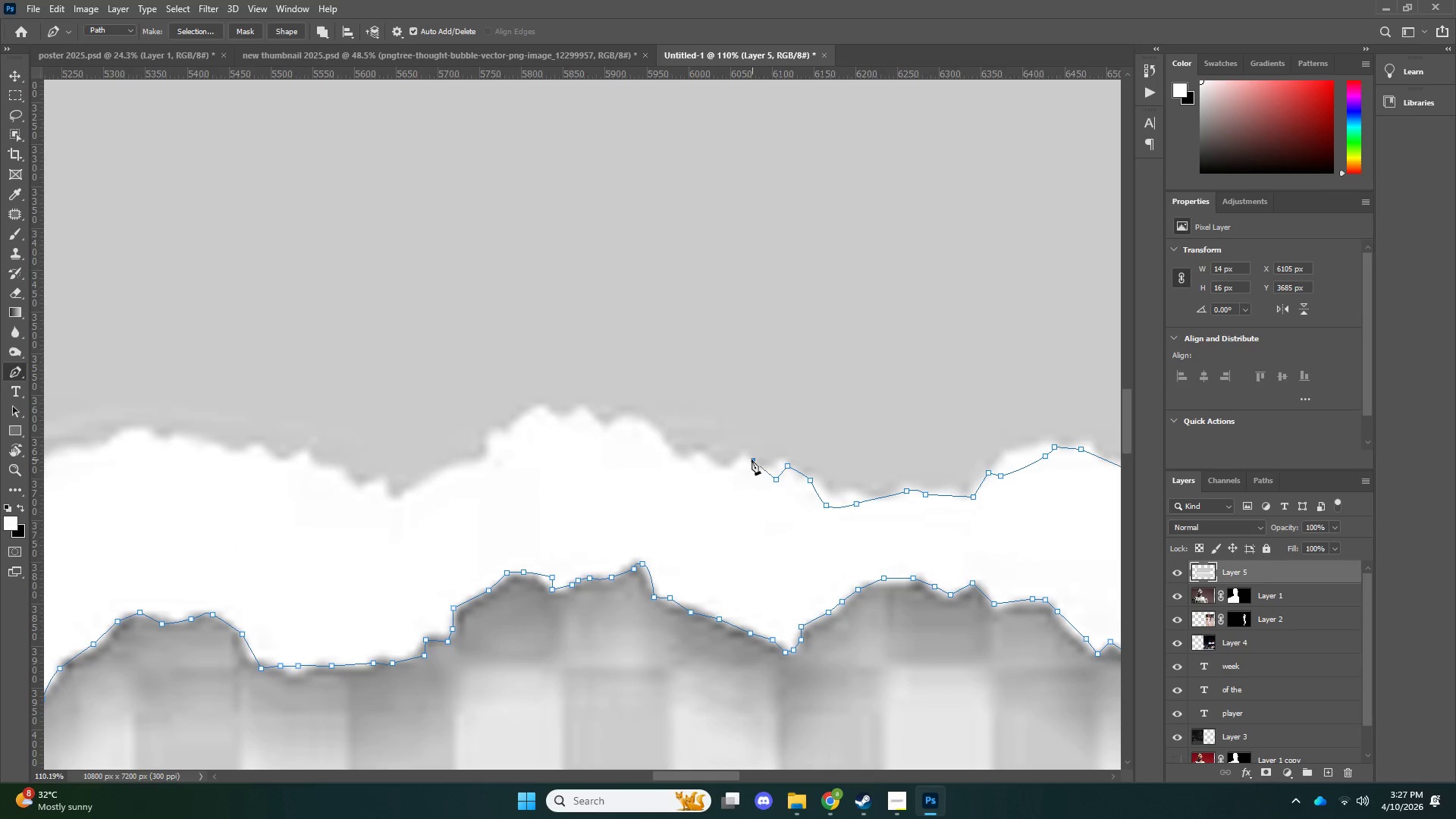 
left_click_drag(start_coordinate=[733, 458], to_coordinate=[724, 463])
 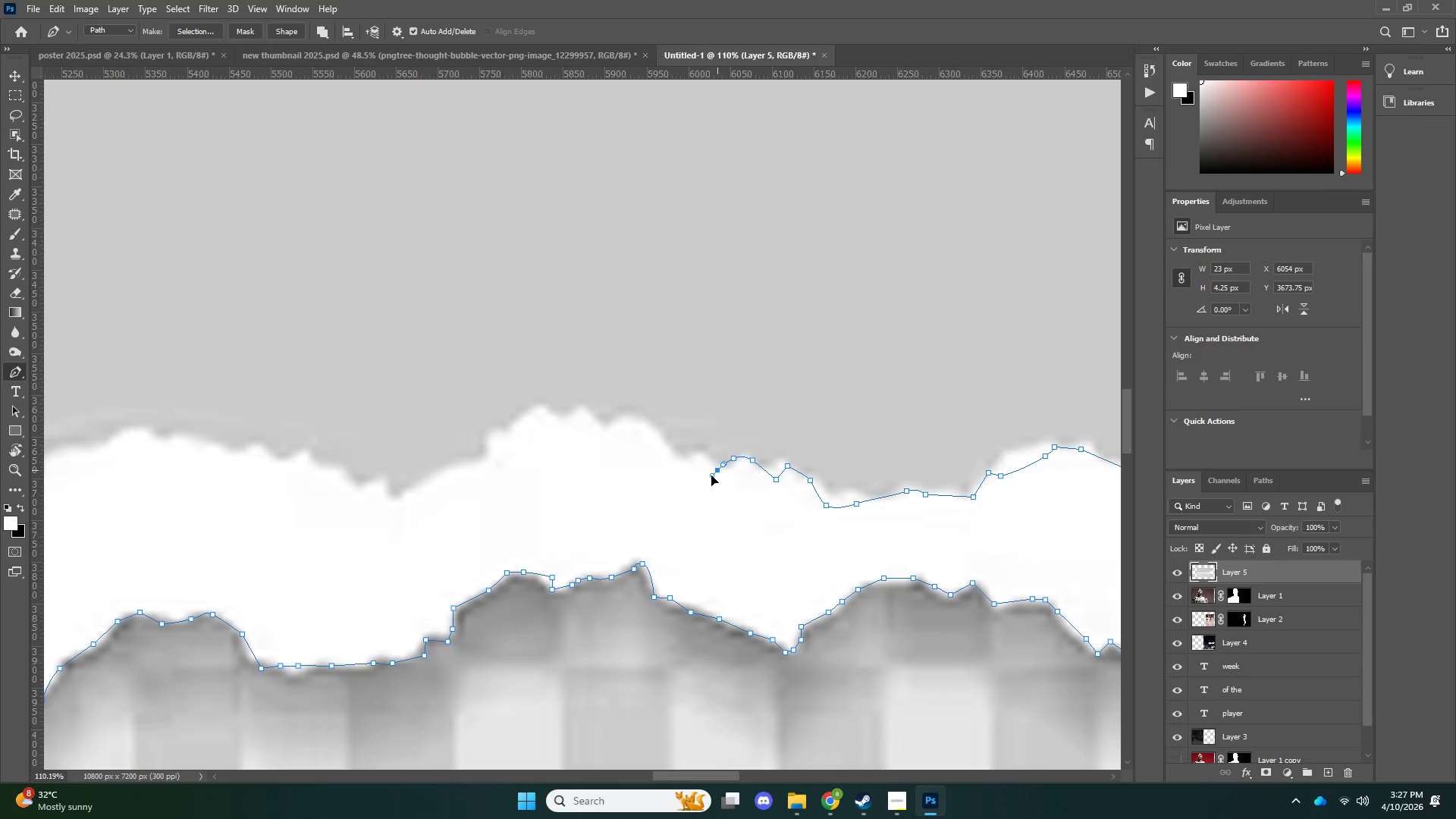 
left_click_drag(start_coordinate=[717, 470], to_coordinate=[708, 475])
 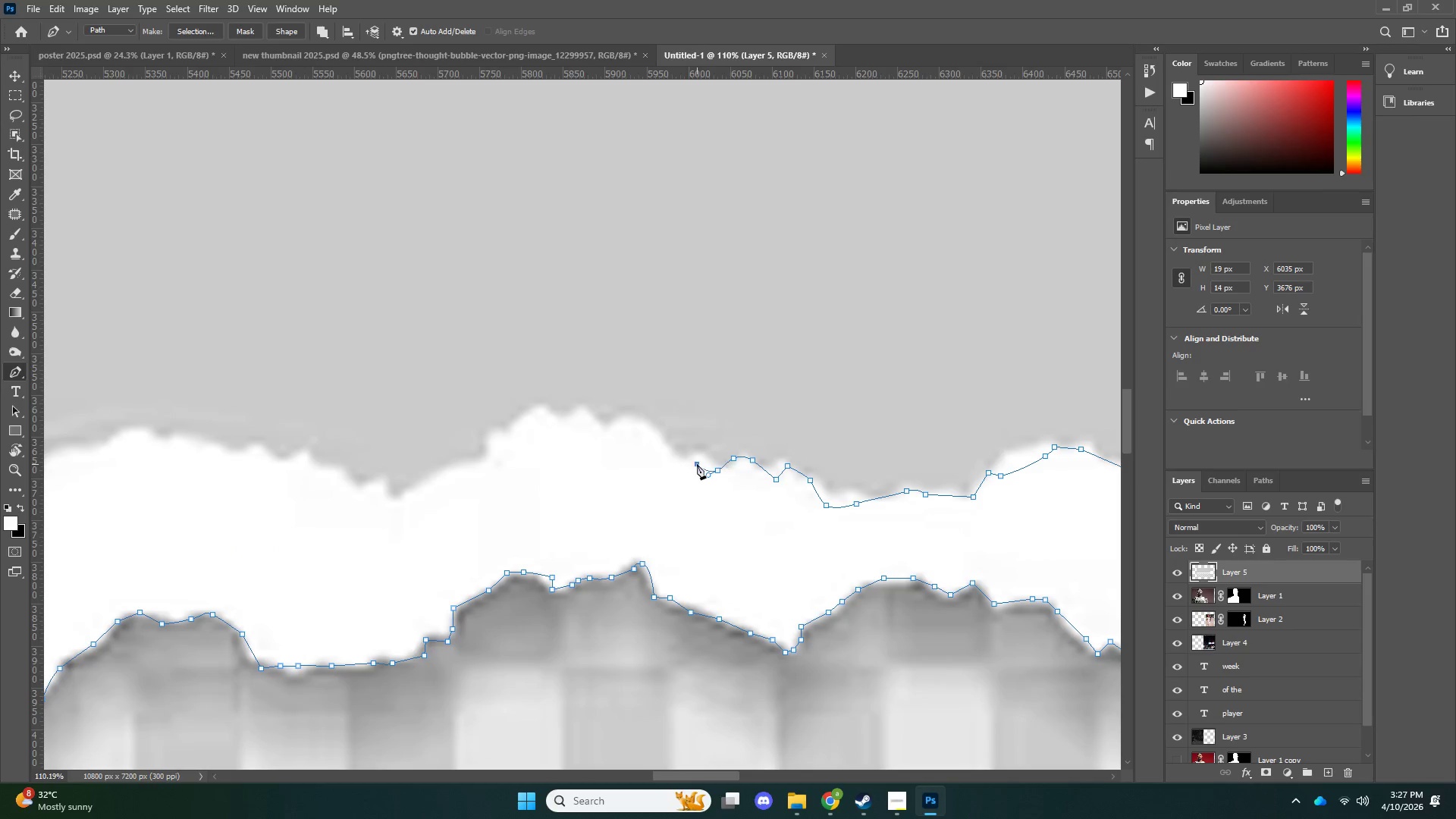 
left_click_drag(start_coordinate=[697, 464], to_coordinate=[692, 457])
 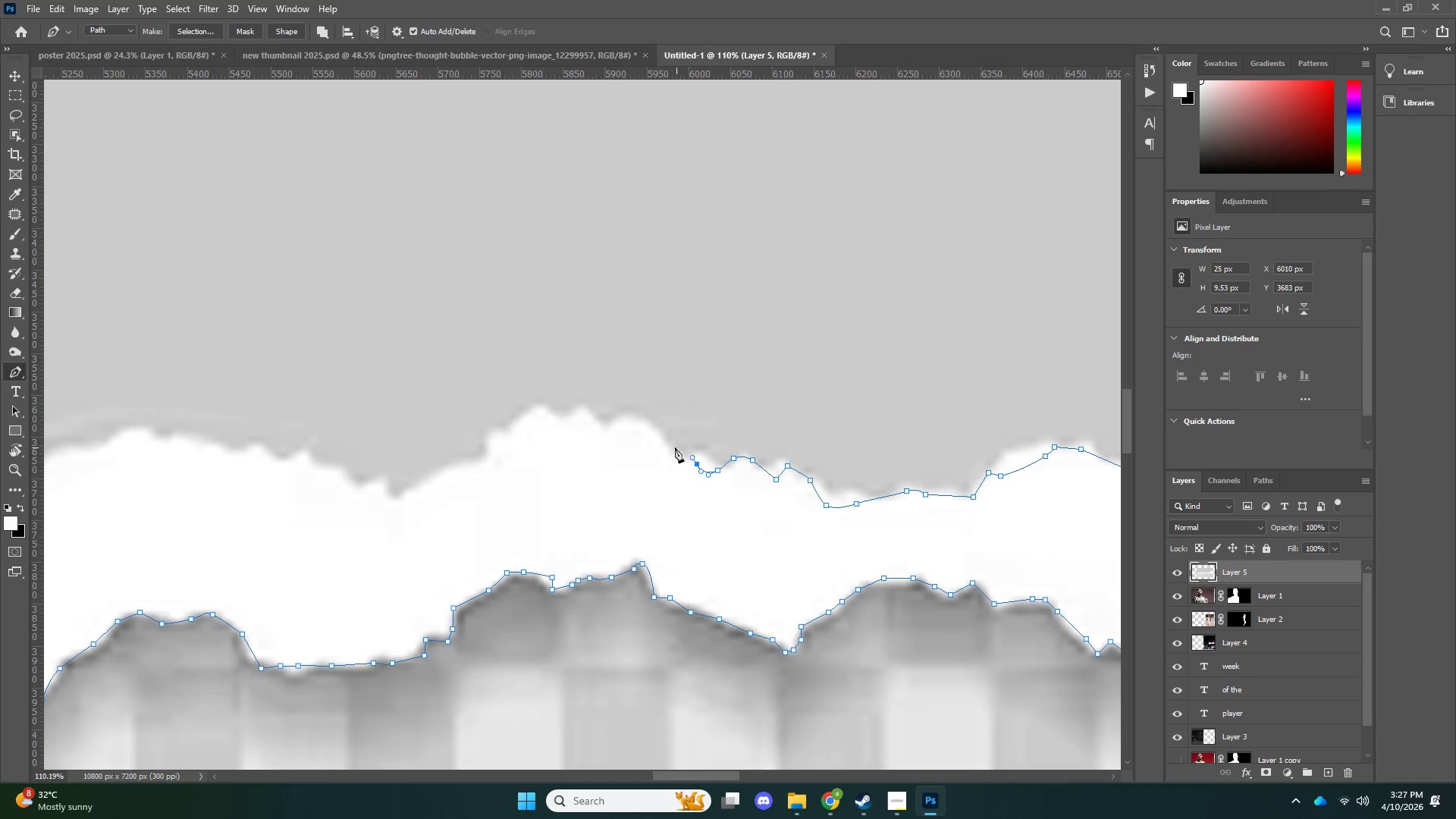 
left_click_drag(start_coordinate=[675, 447], to_coordinate=[668, 450])
 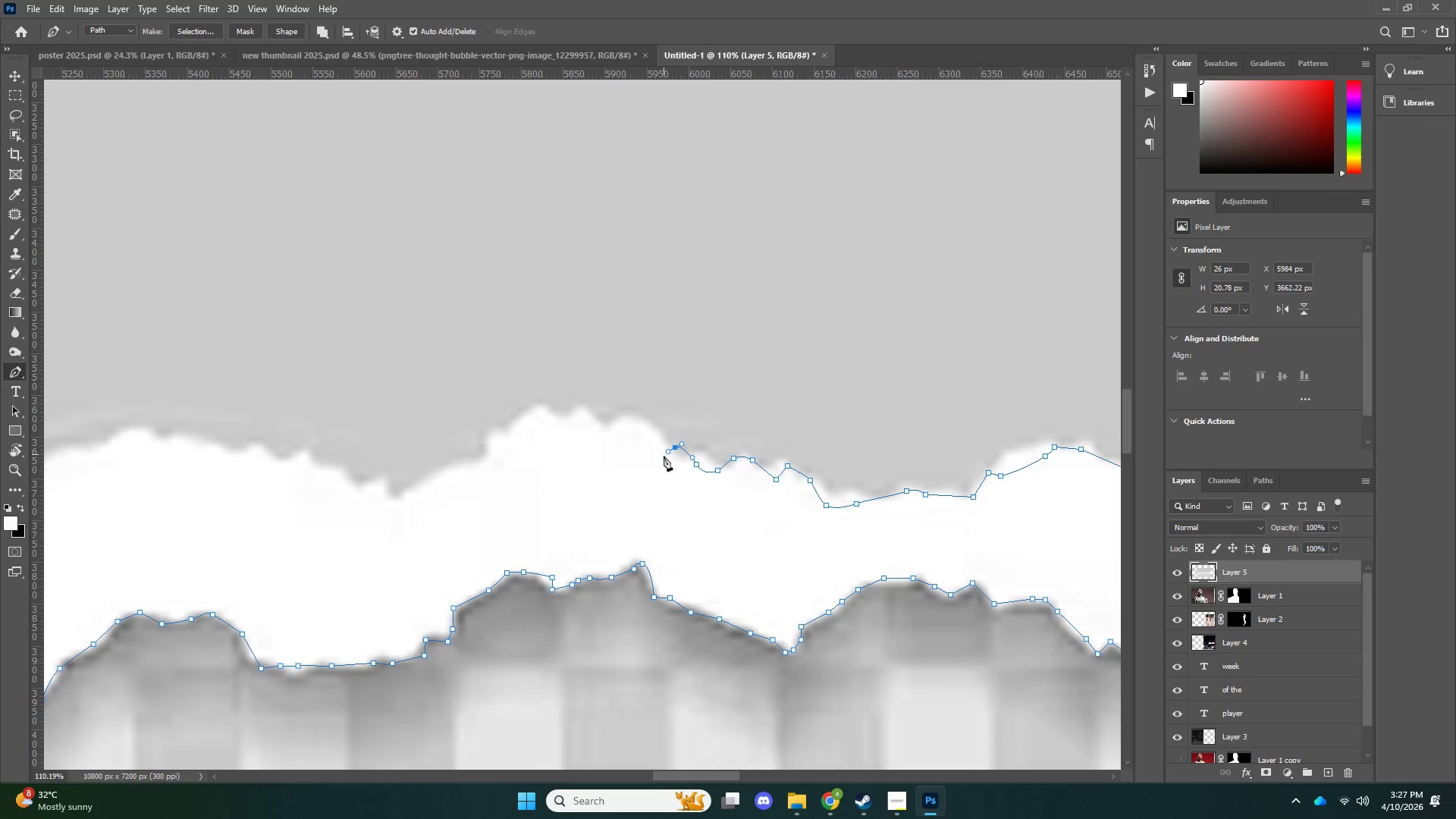 
left_click_drag(start_coordinate=[664, 455], to_coordinate=[659, 448])
 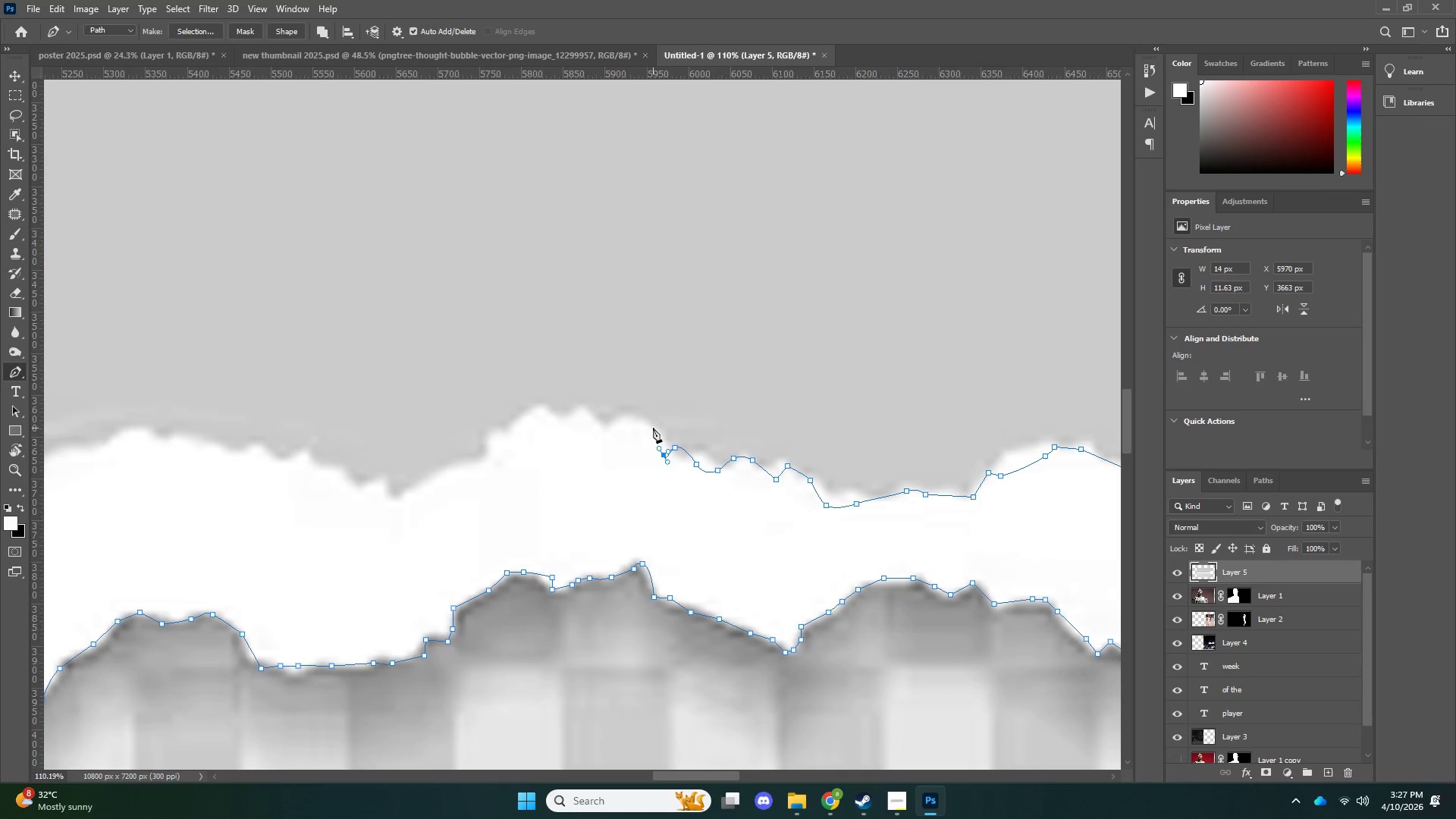 
left_click_drag(start_coordinate=[652, 427], to_coordinate=[640, 417])
 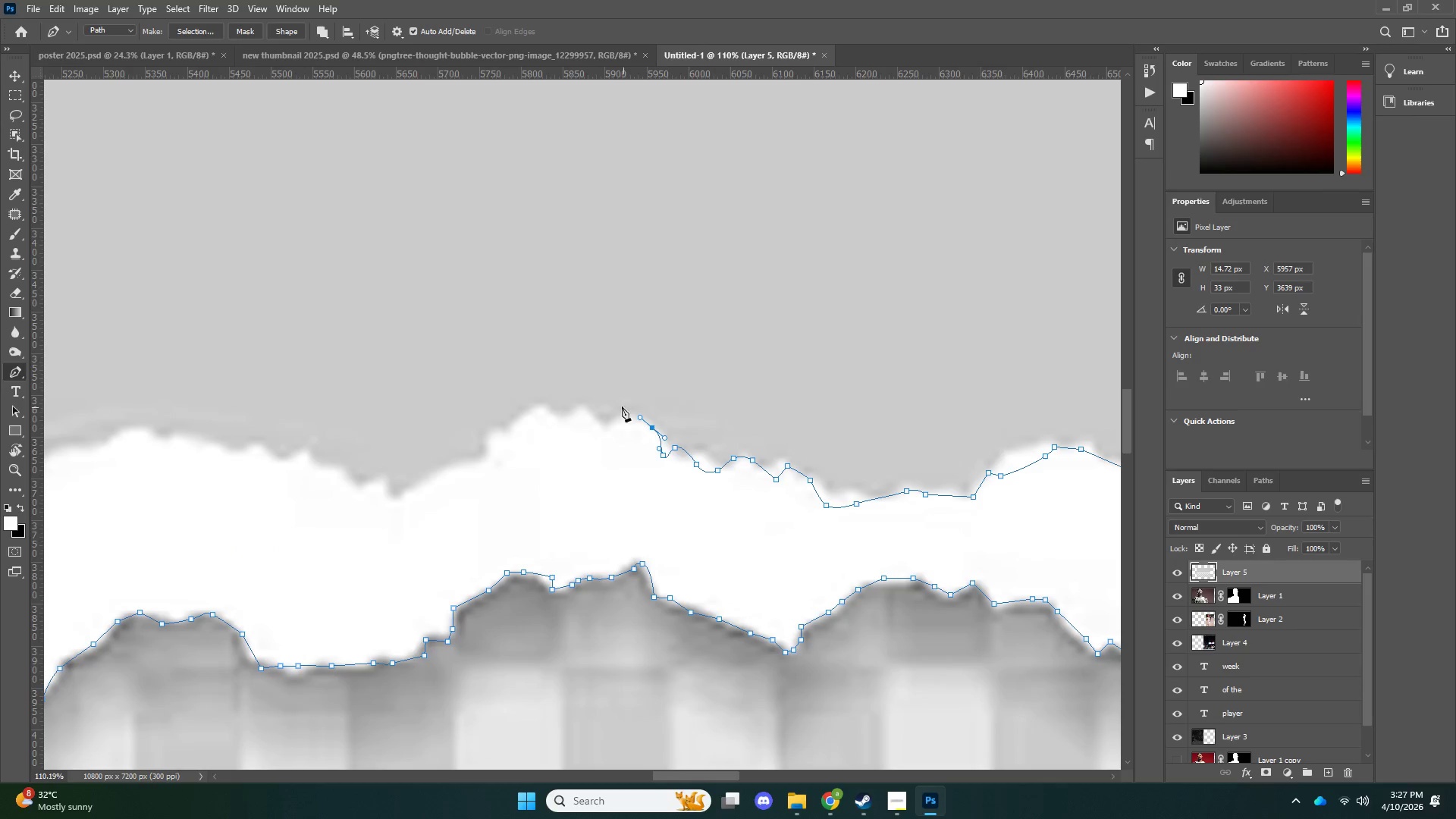 
left_click_drag(start_coordinate=[617, 406], to_coordinate=[607, 415])
 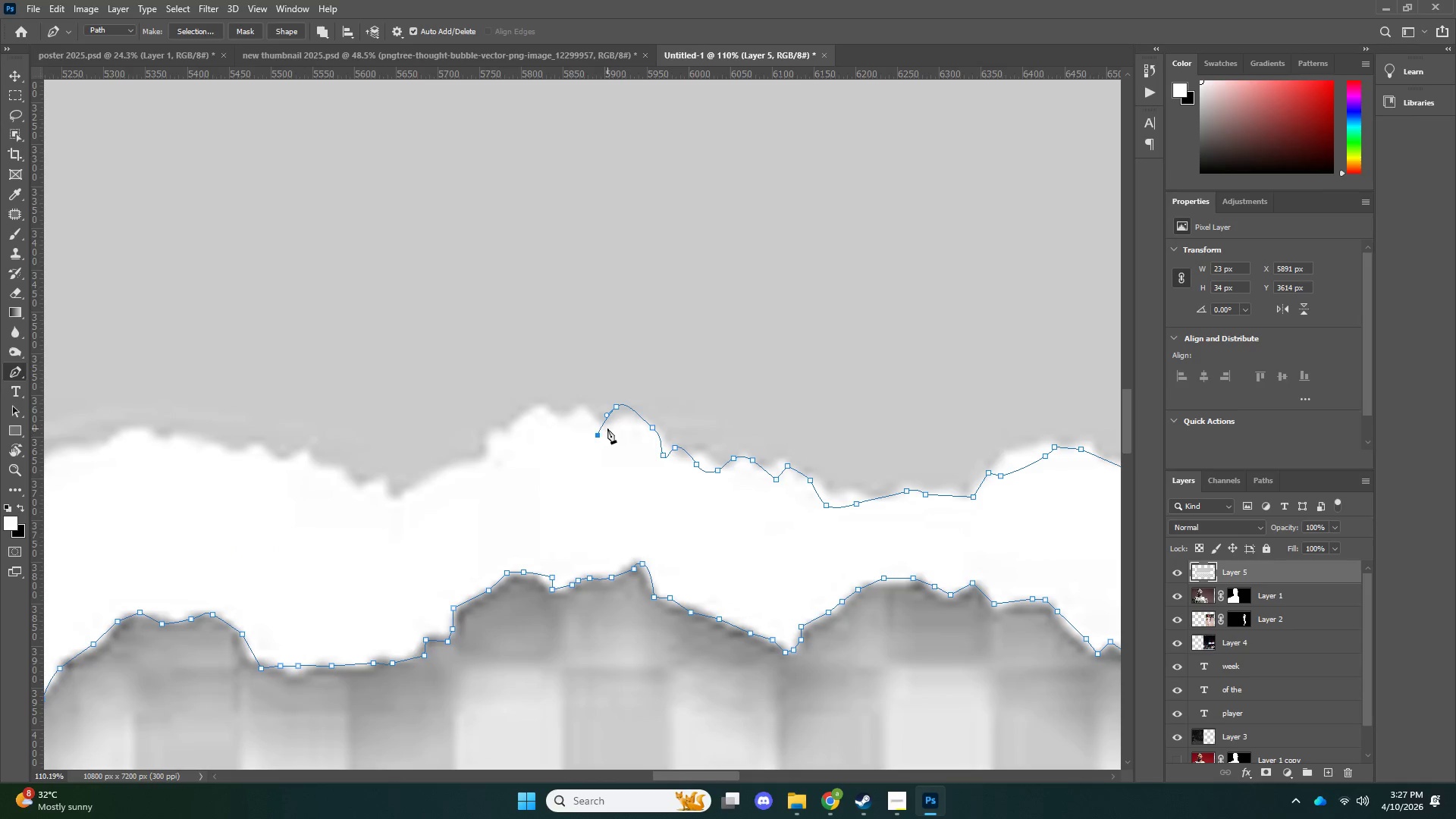 
key(Control+Z)
 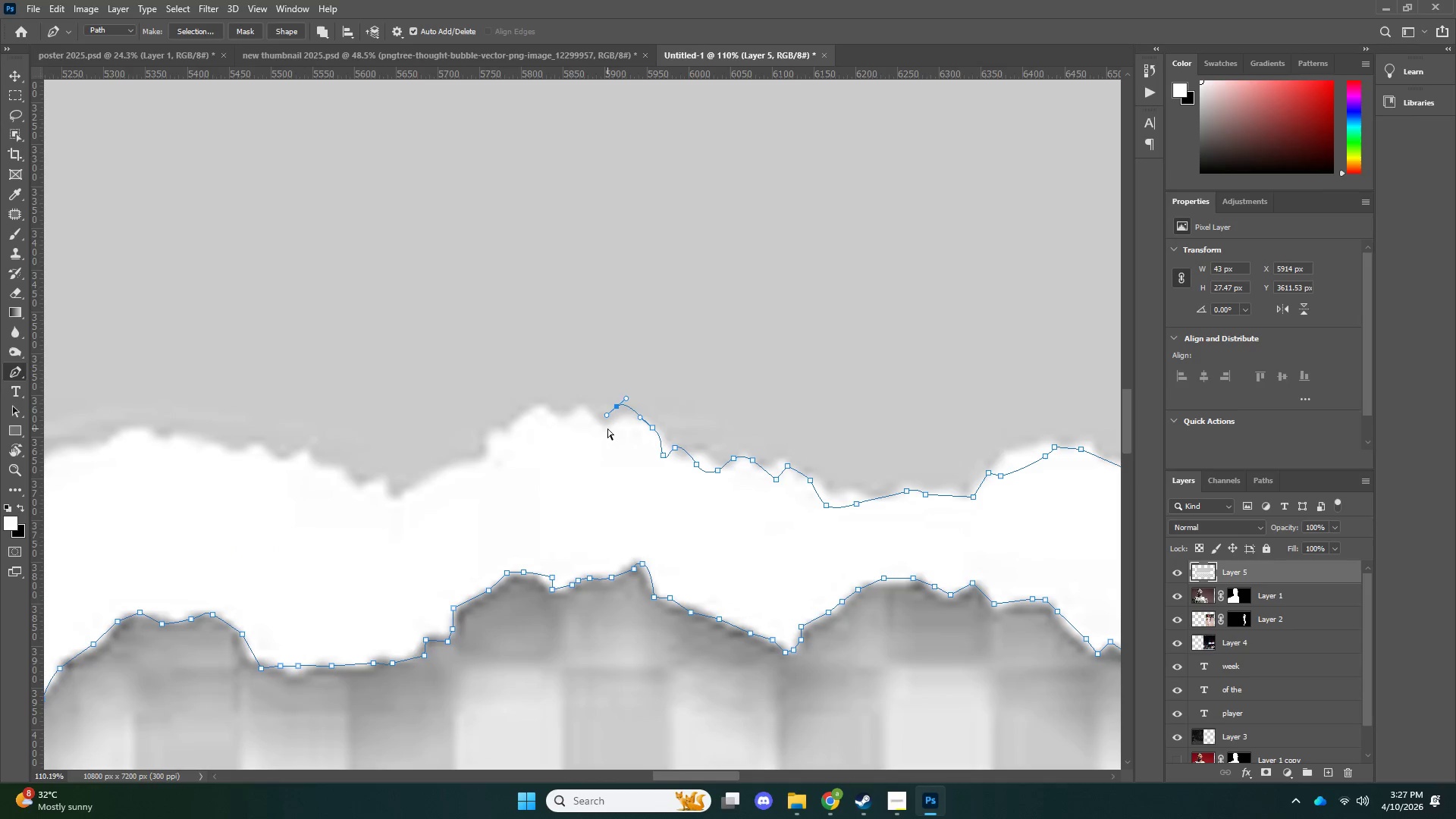 
key(Control+Z)
 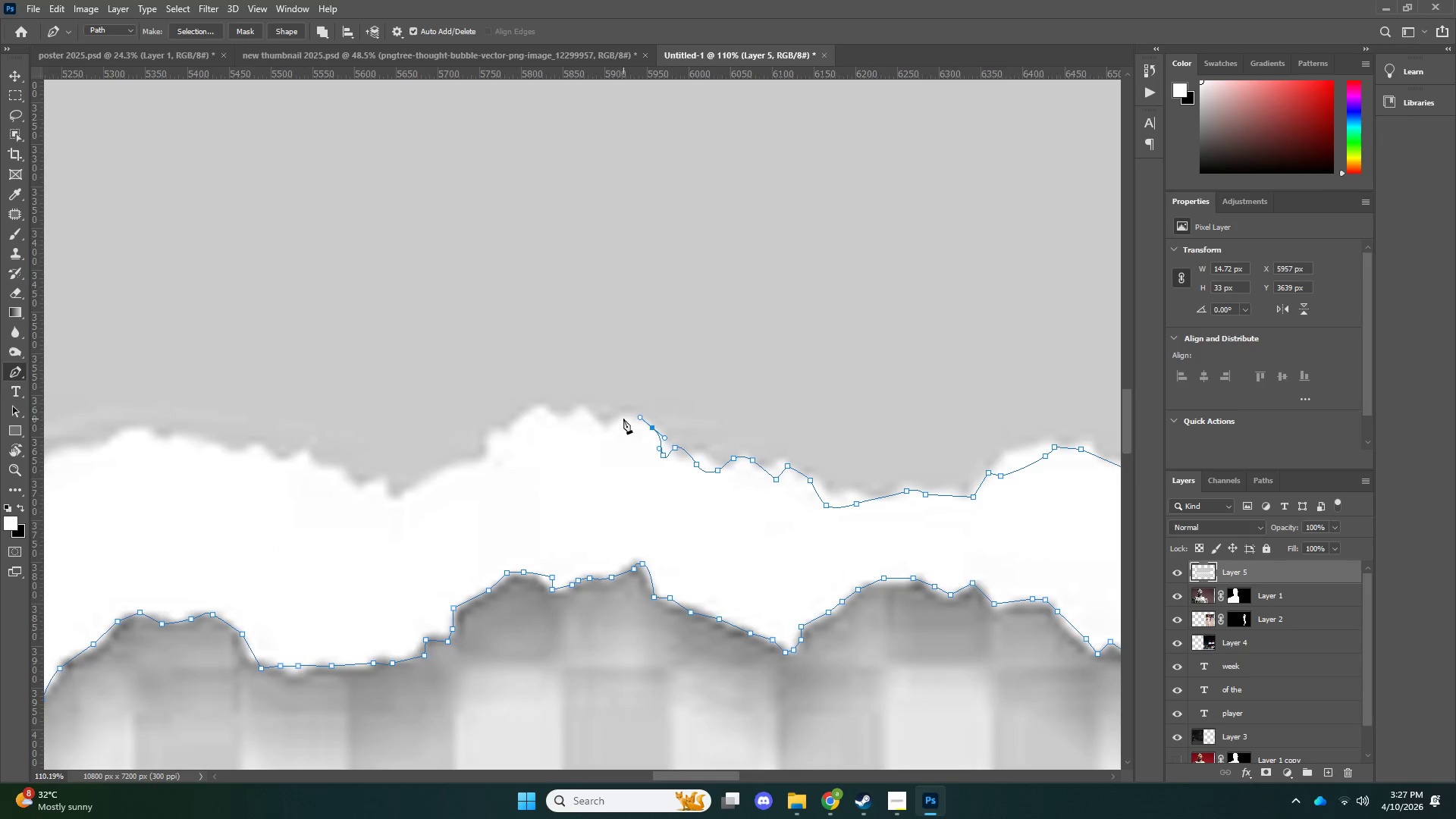 
left_click([625, 414])
 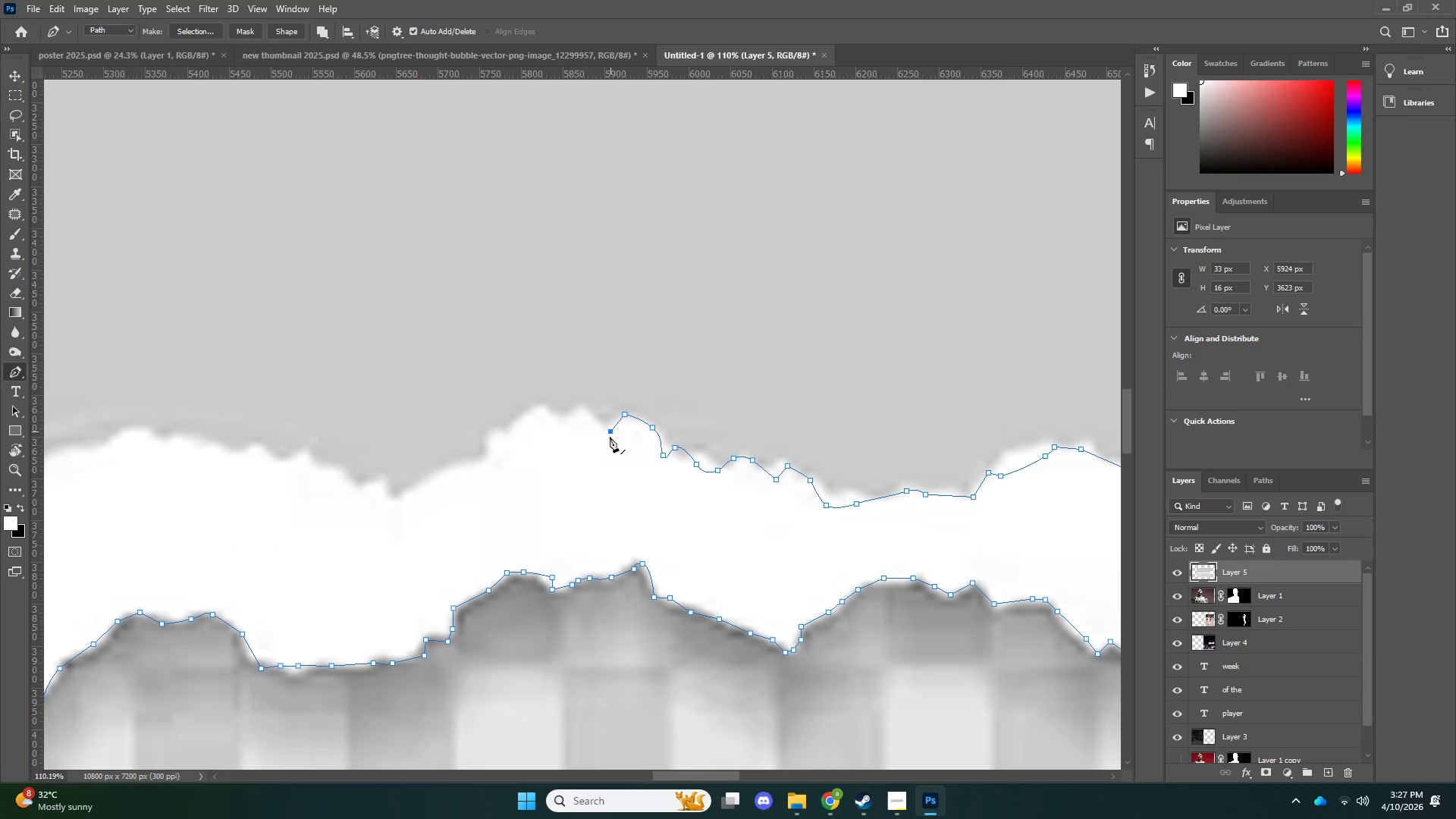 
left_click_drag(start_coordinate=[605, 446], to_coordinate=[603, 439])
 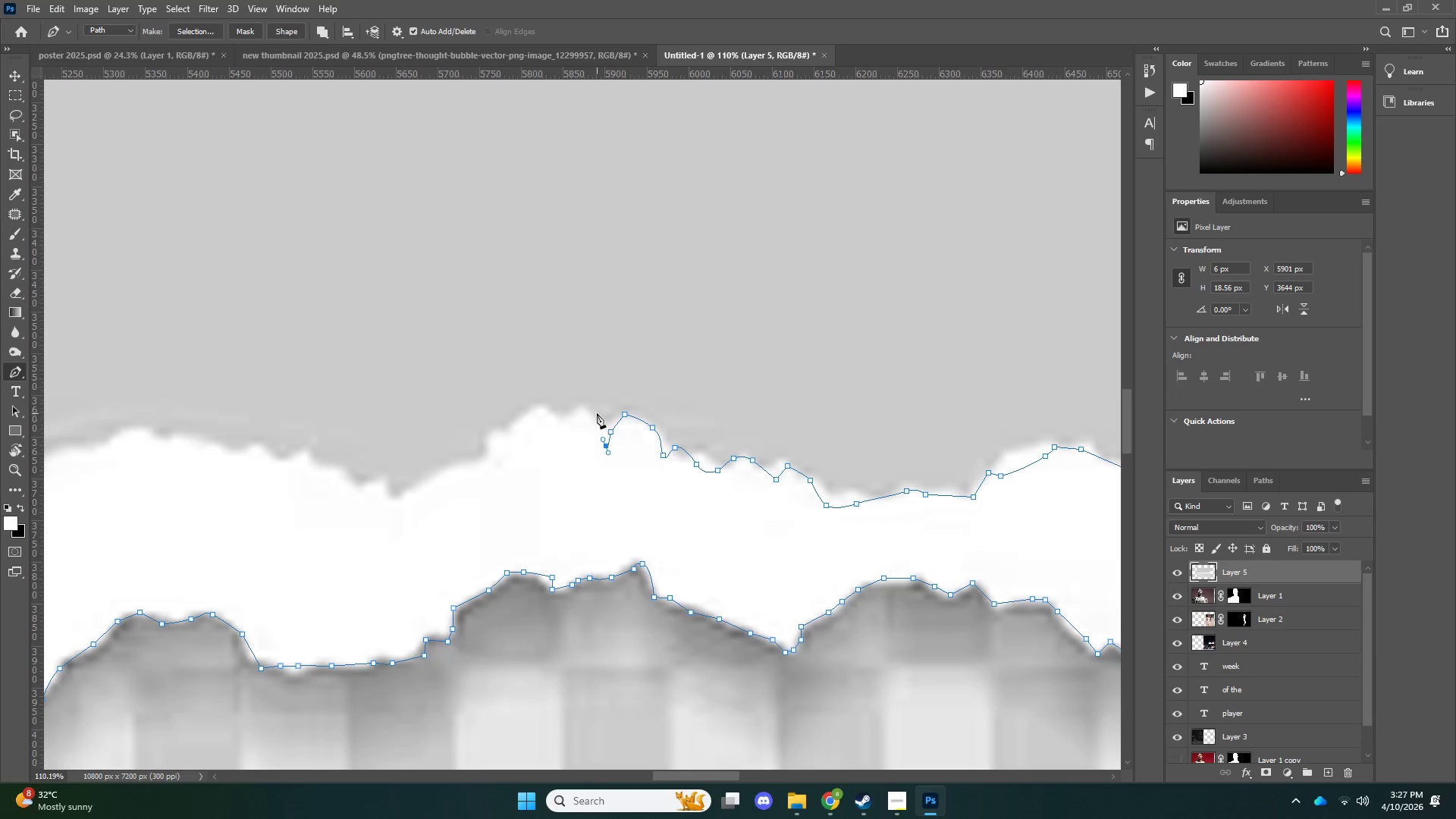 
triple_click([595, 413])
 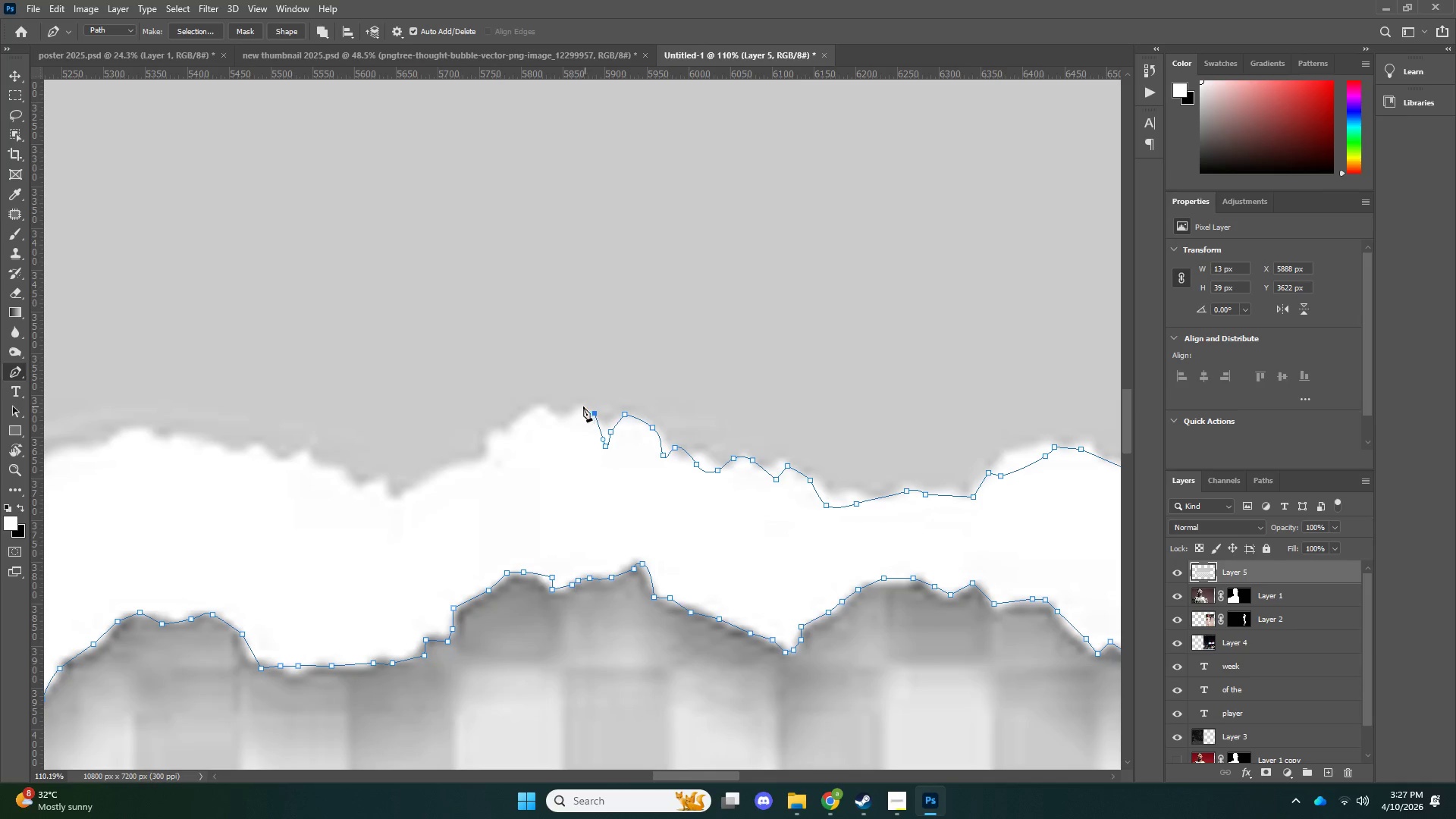 
left_click_drag(start_coordinate=[583, 406], to_coordinate=[579, 412])
 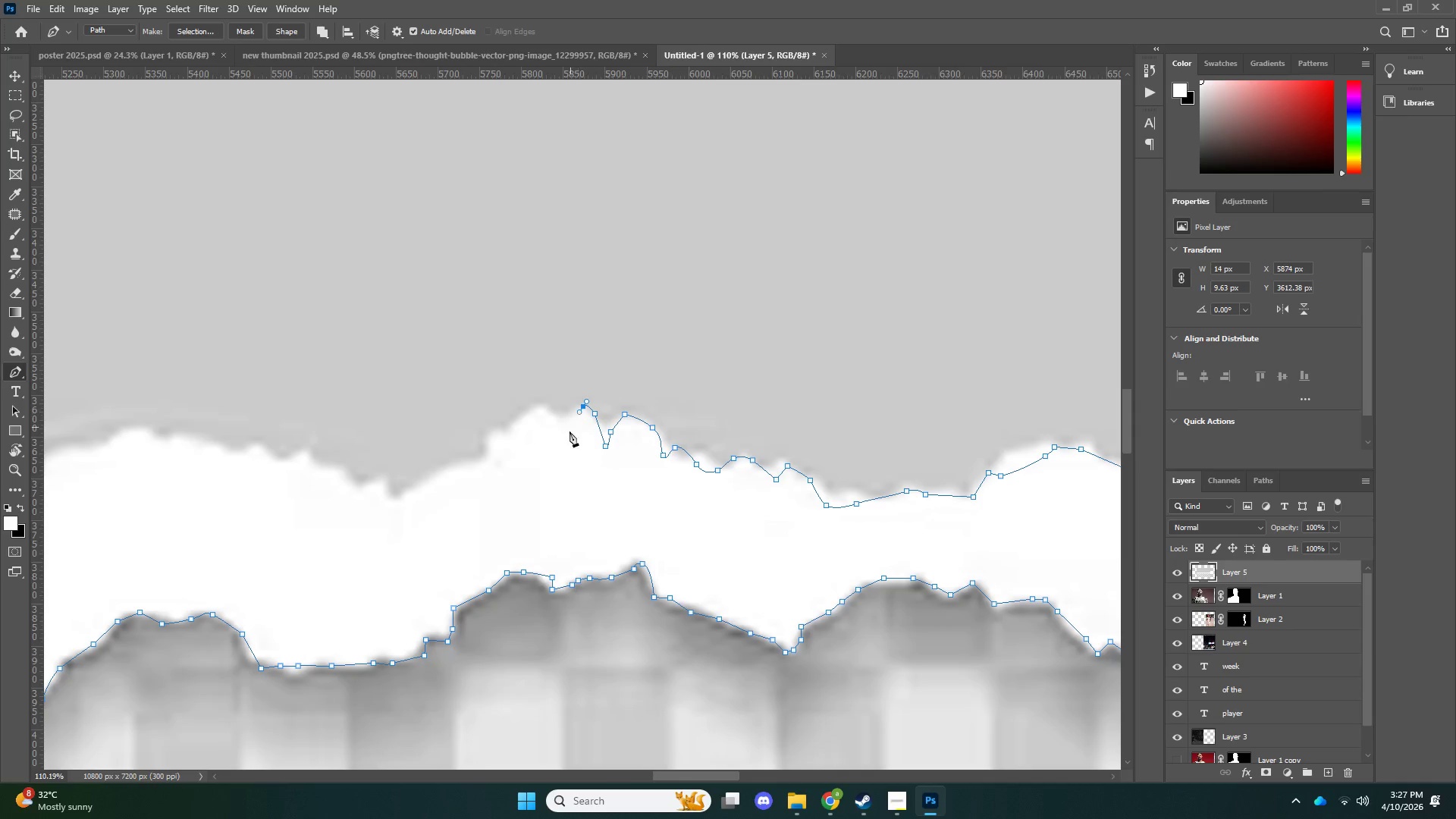 
left_click_drag(start_coordinate=[570, 429], to_coordinate=[566, 442])
 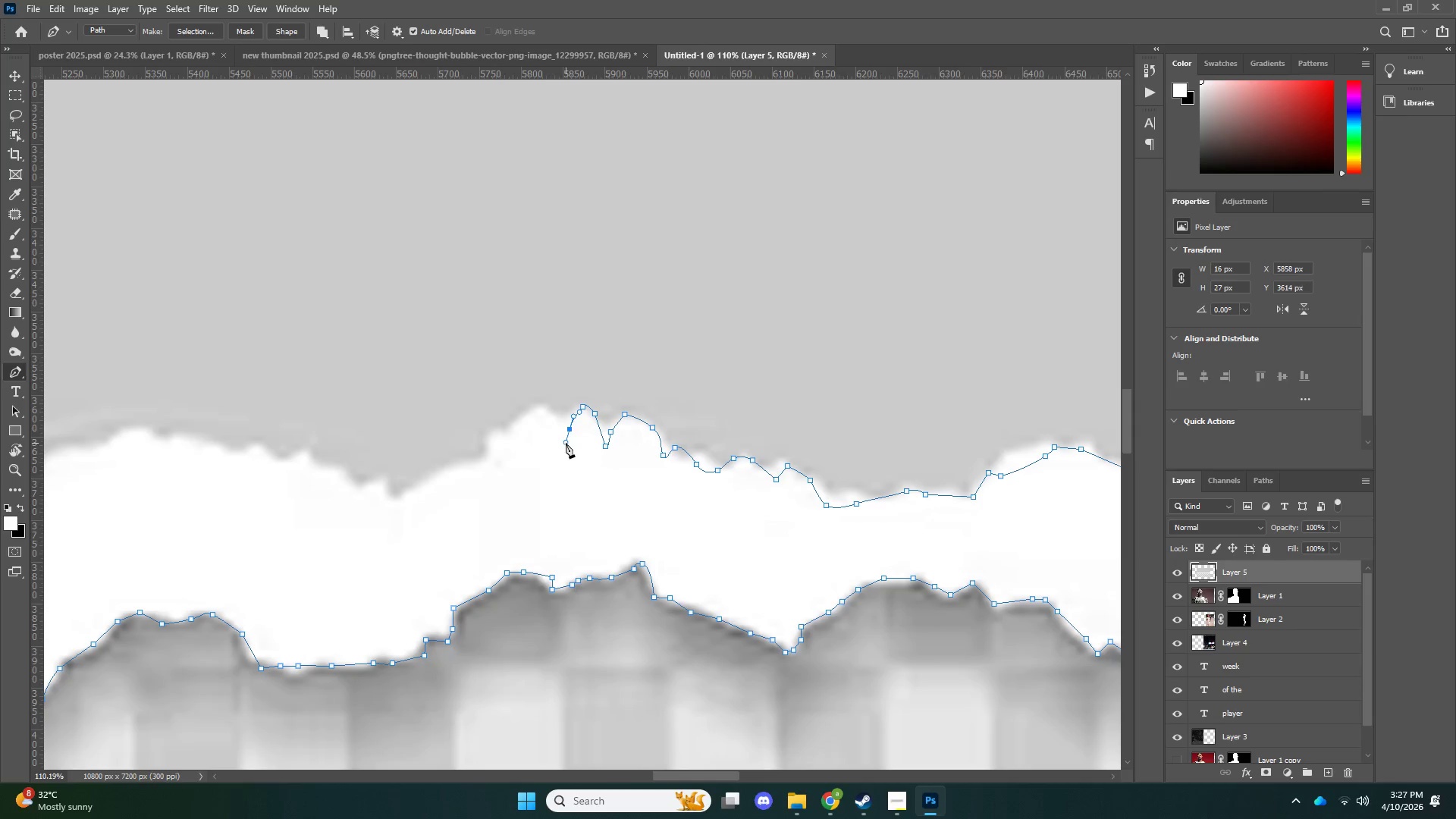 
left_click_drag(start_coordinate=[566, 443], to_coordinate=[557, 430])
 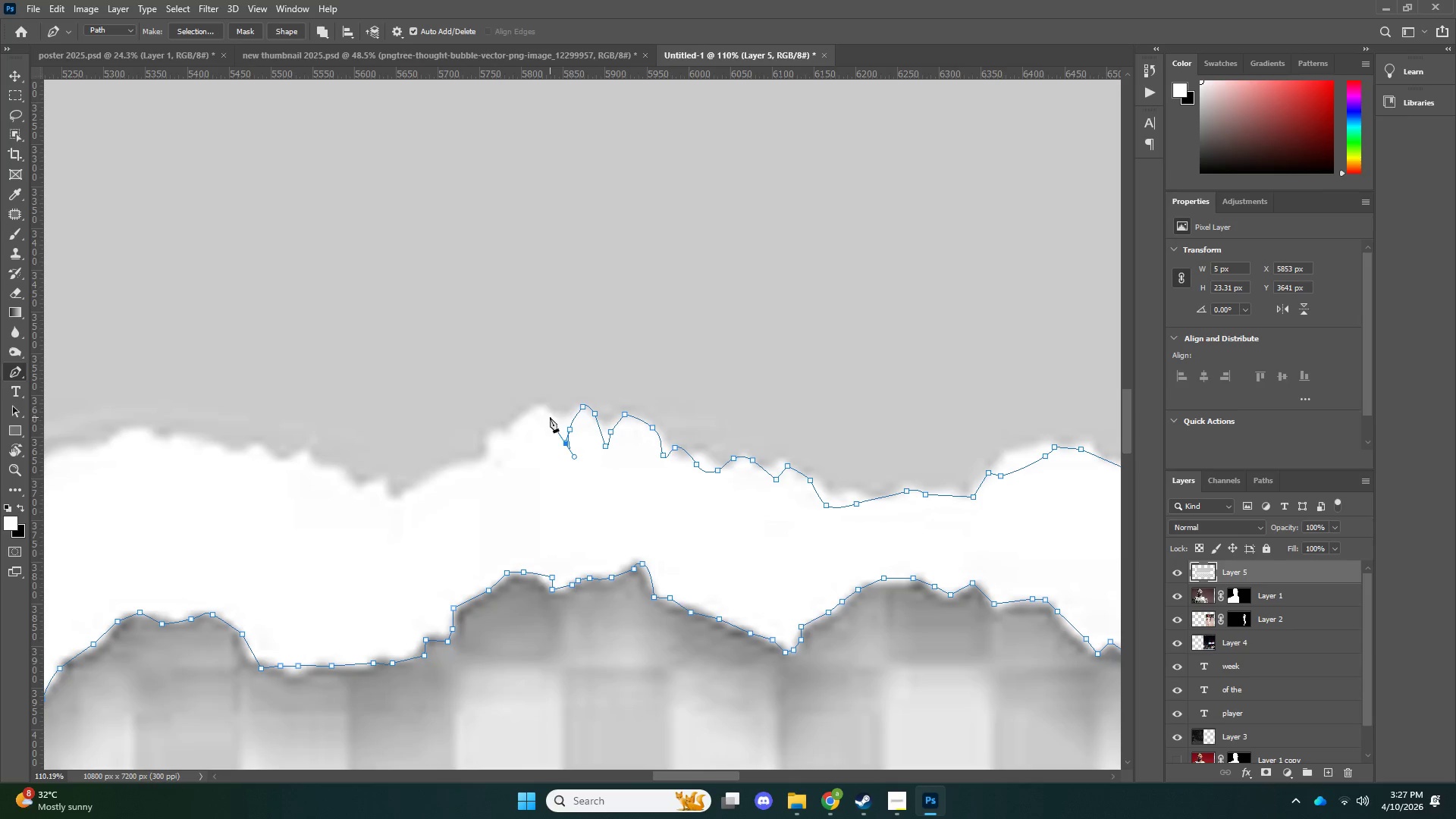 
left_click_drag(start_coordinate=[550, 417], to_coordinate=[544, 410])
 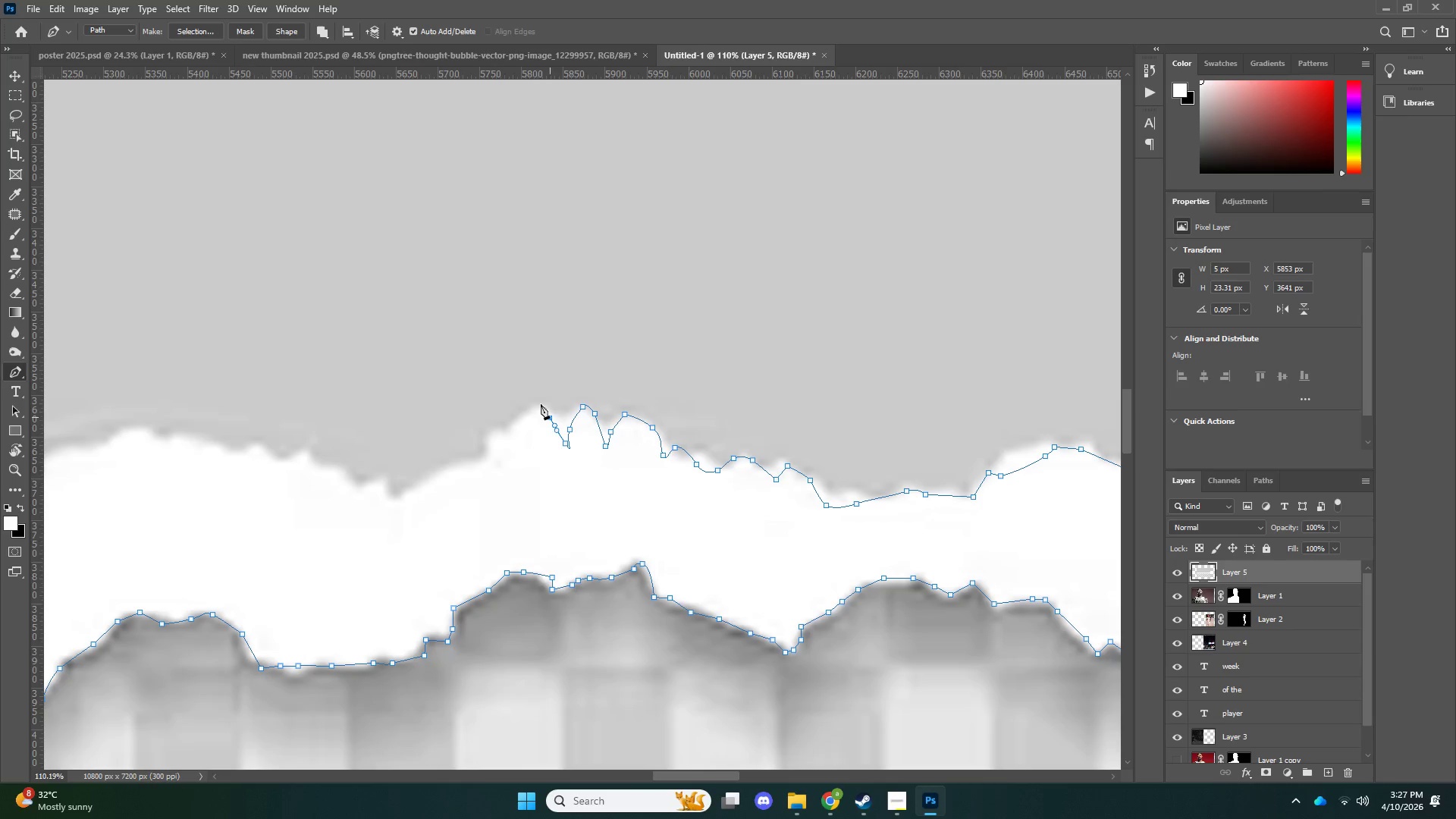 
left_click_drag(start_coordinate=[538, 404], to_coordinate=[532, 409])
 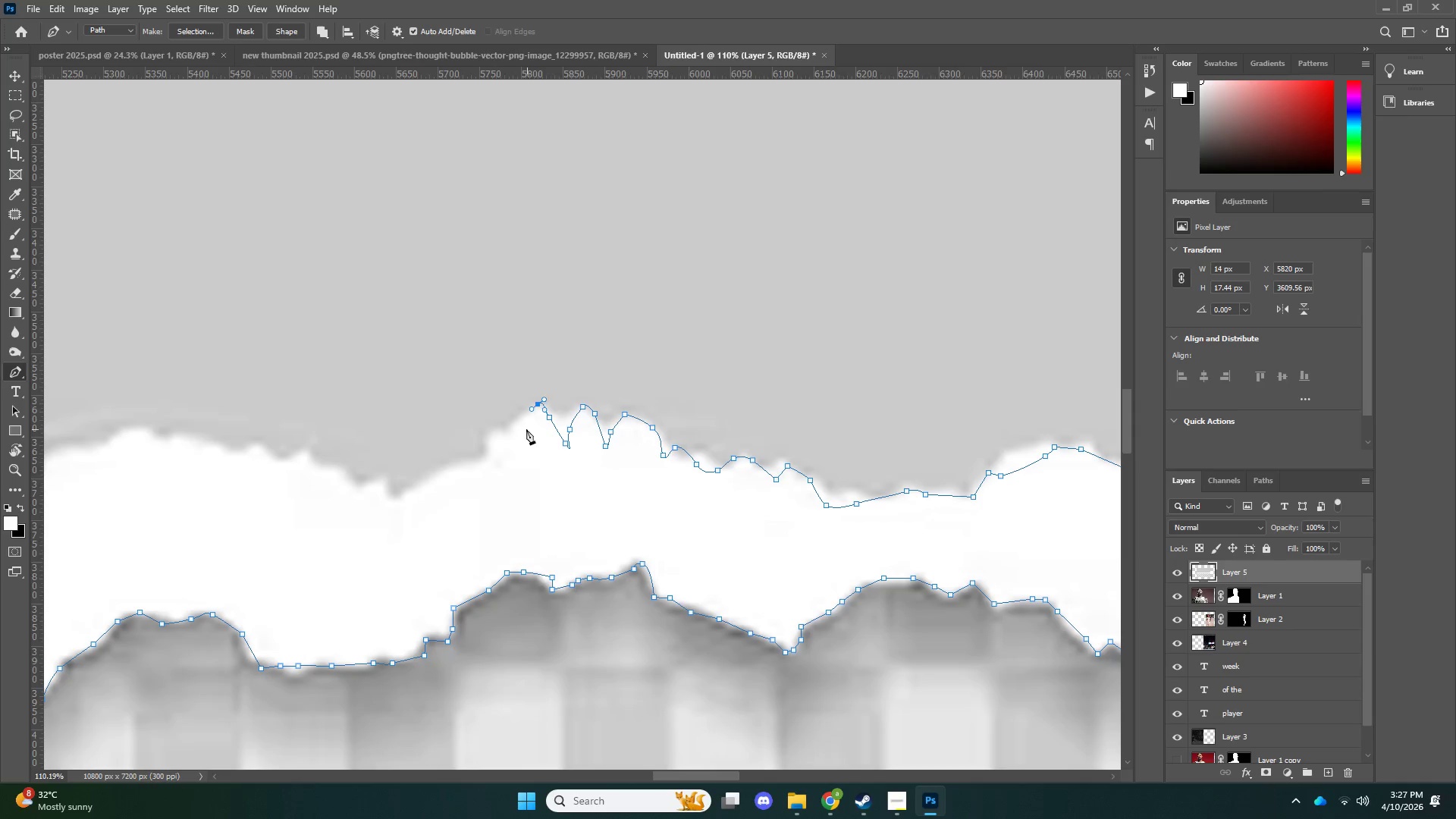 
left_click_drag(start_coordinate=[526, 429], to_coordinate=[526, 433])
 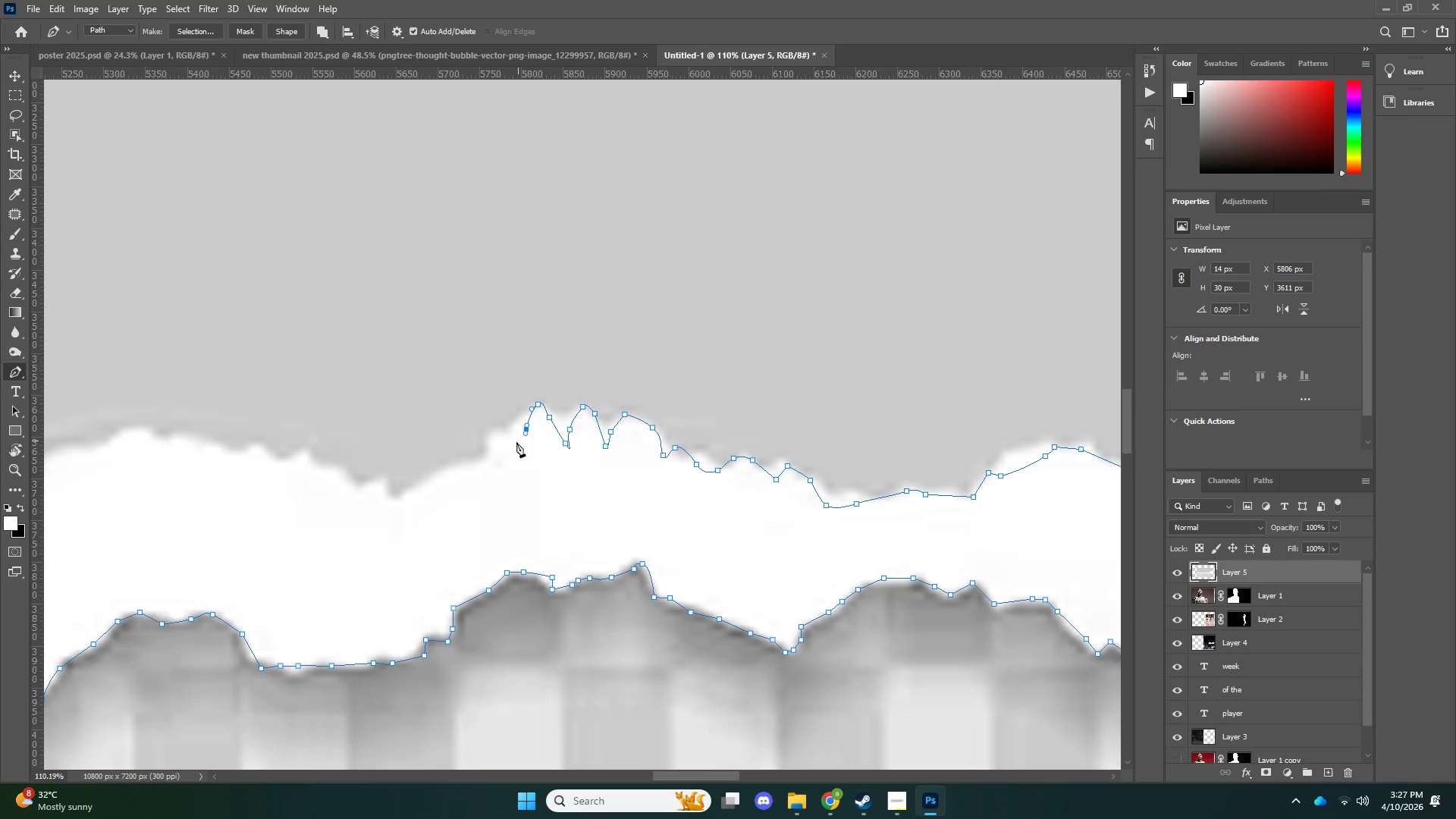 
left_click_drag(start_coordinate=[518, 441], to_coordinate=[513, 441])
 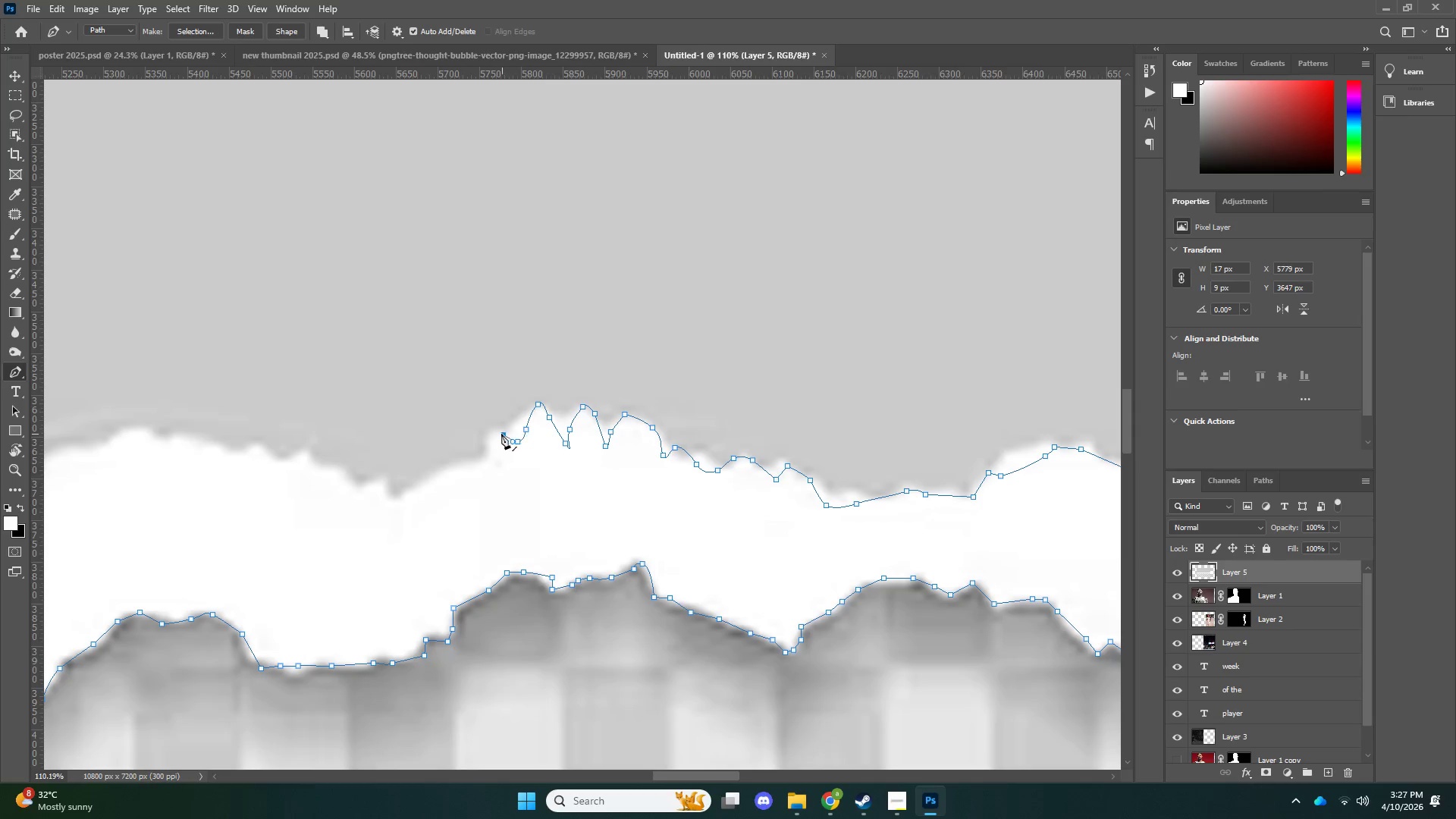 
left_click_drag(start_coordinate=[494, 441], to_coordinate=[491, 450])
 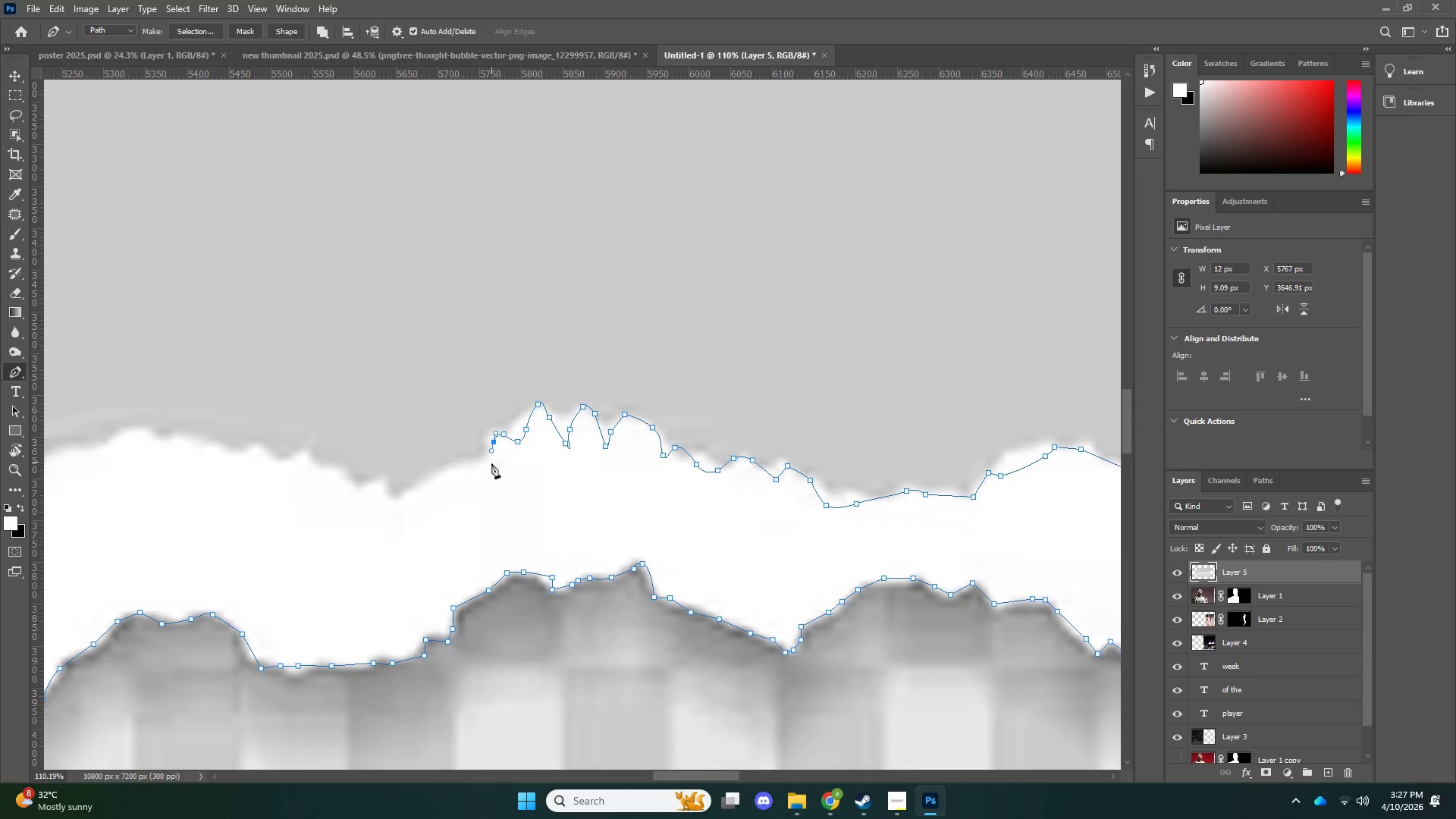 
left_click_drag(start_coordinate=[491, 463], to_coordinate=[491, 468])
 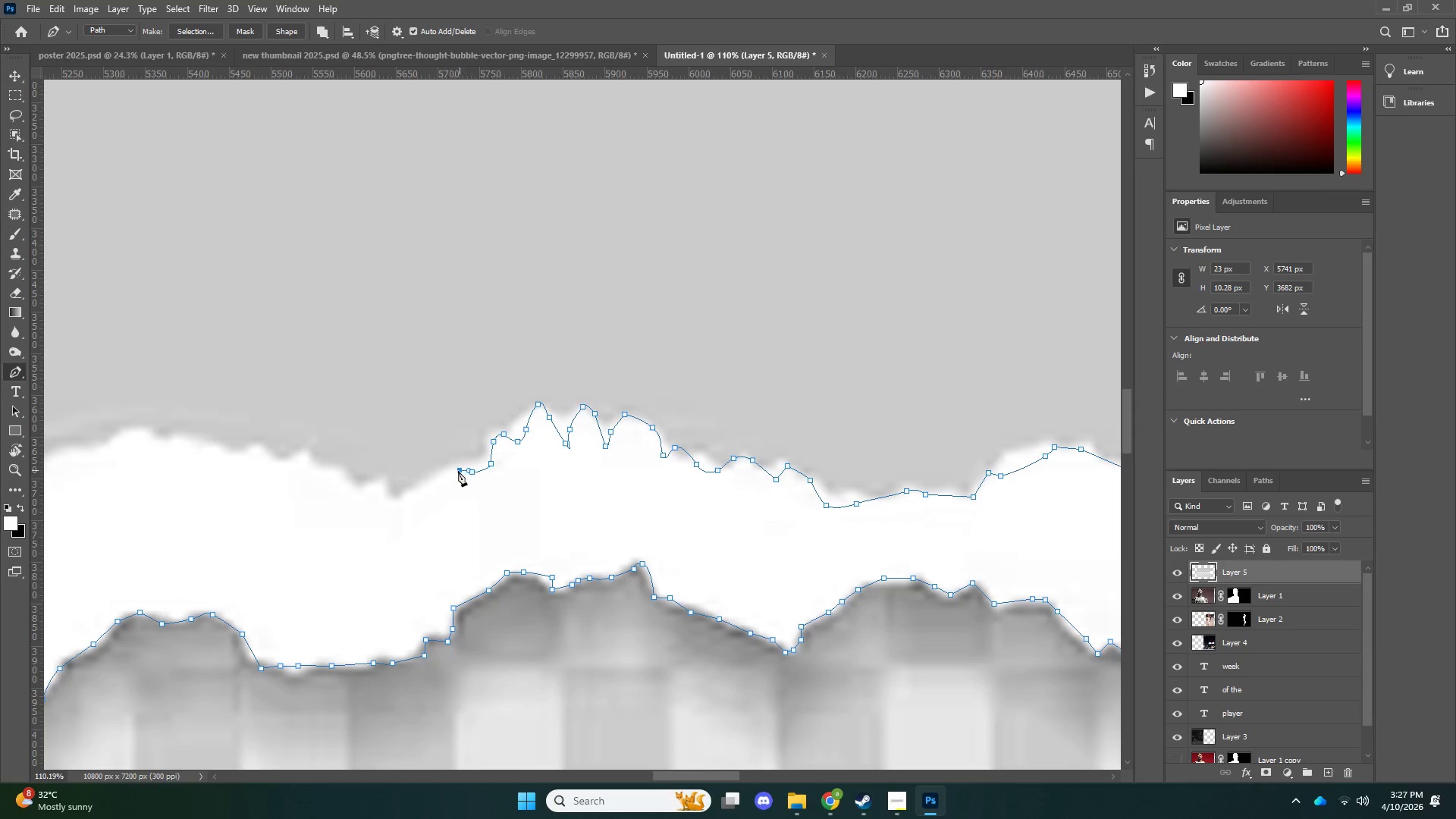 
left_click_drag(start_coordinate=[430, 489], to_coordinate=[413, 499])
 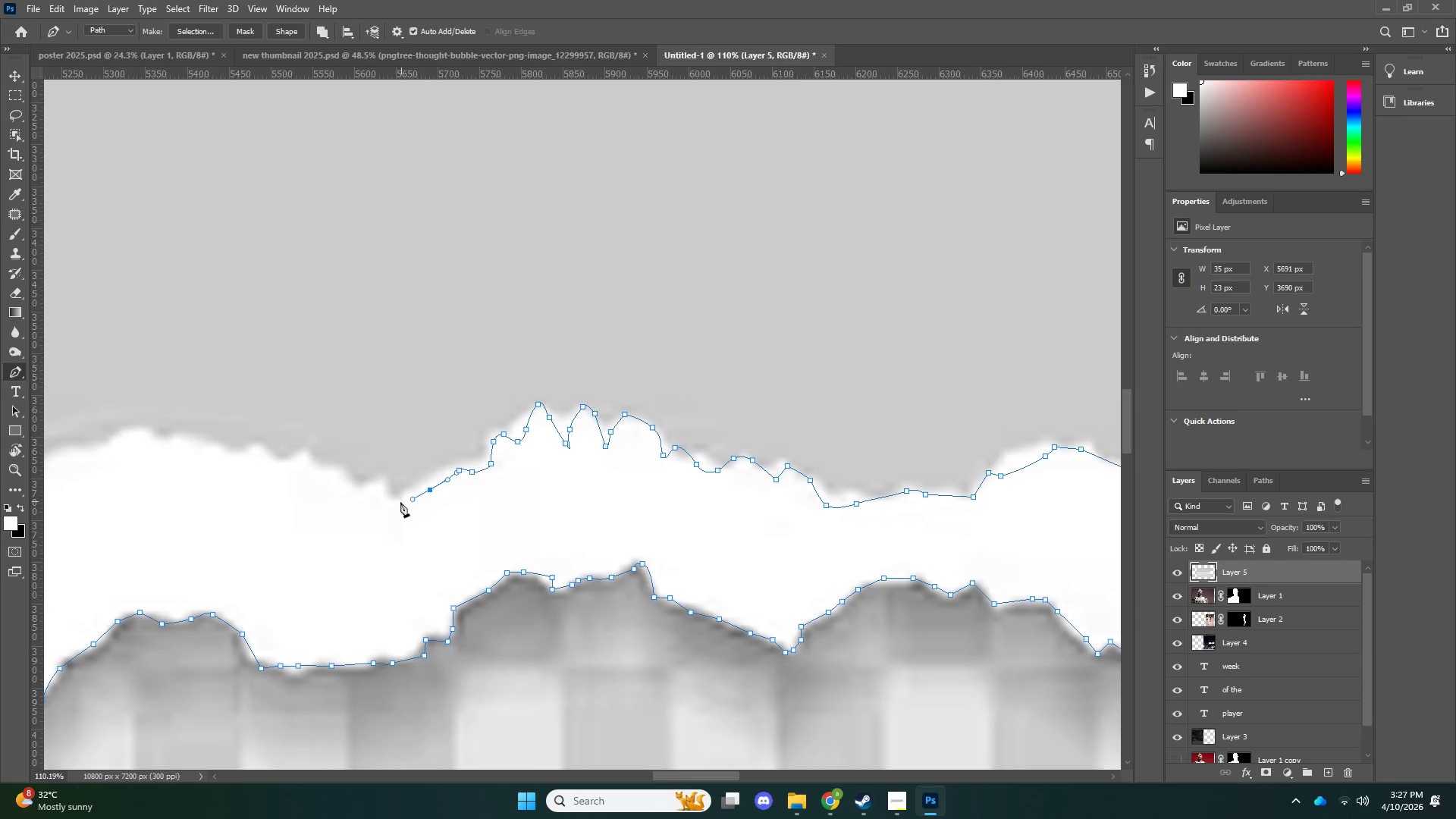 
left_click_drag(start_coordinate=[399, 503], to_coordinate=[392, 502])
 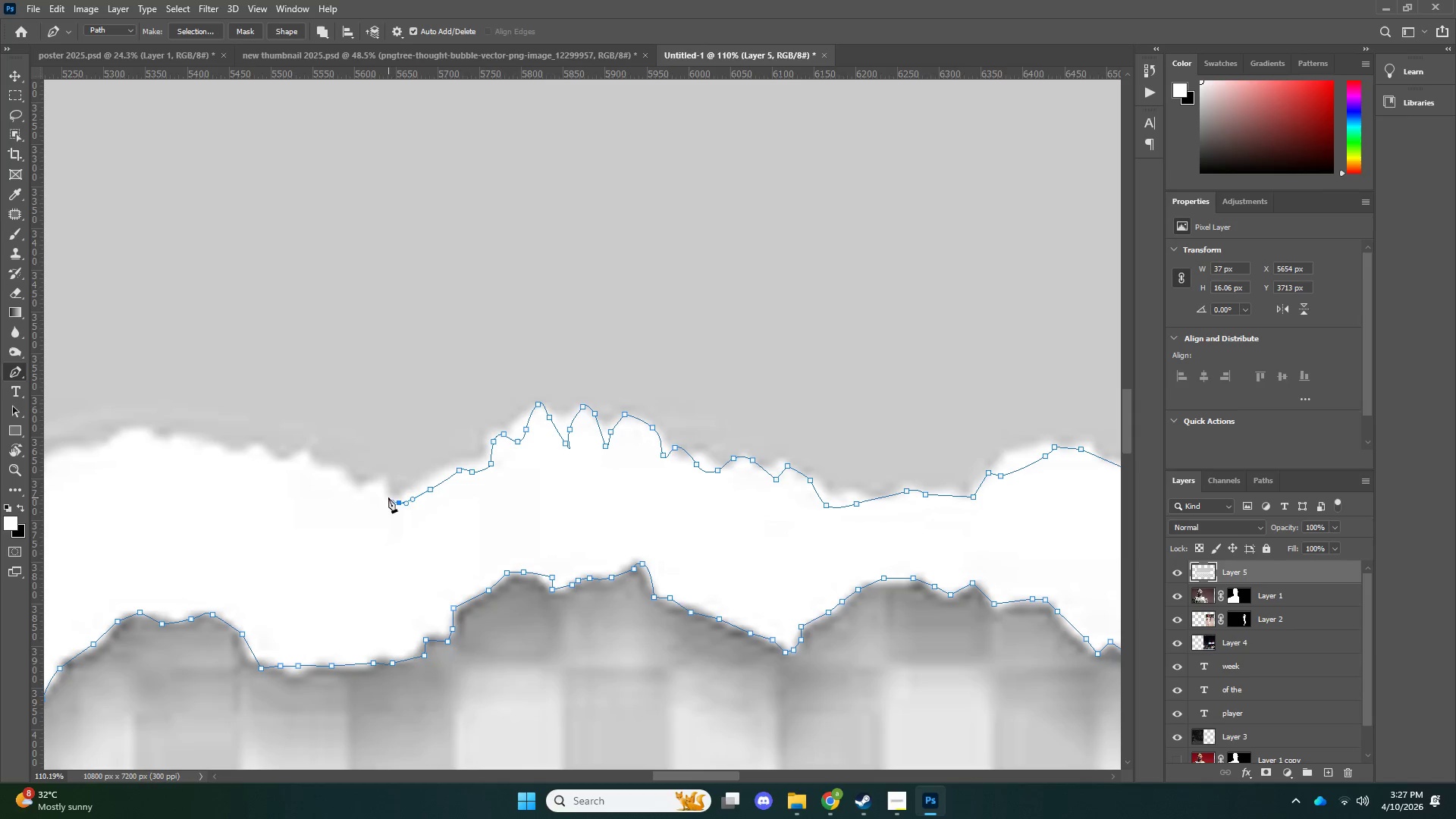 
left_click_drag(start_coordinate=[388, 497], to_coordinate=[386, 494])
 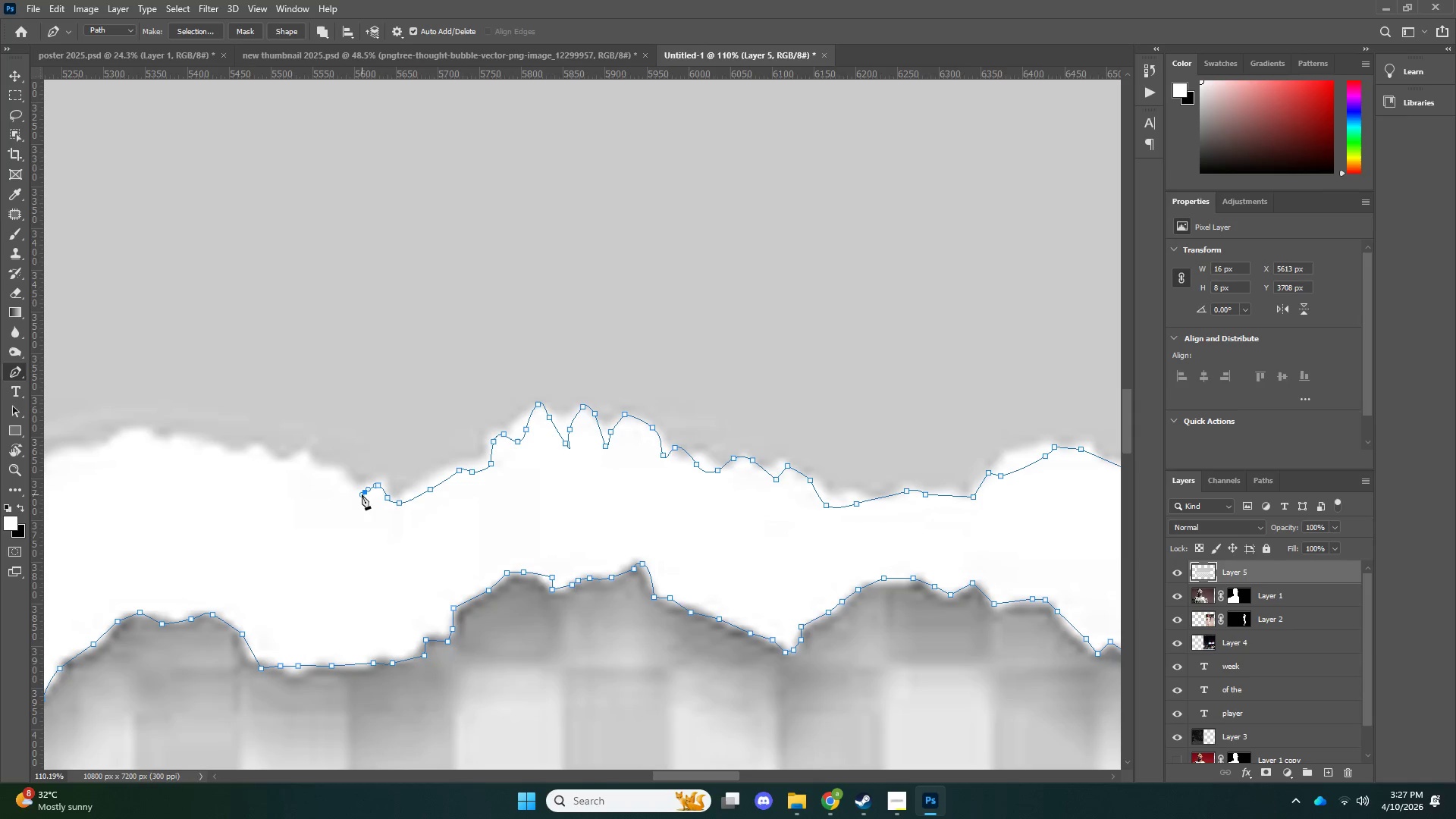 
key(Z)
 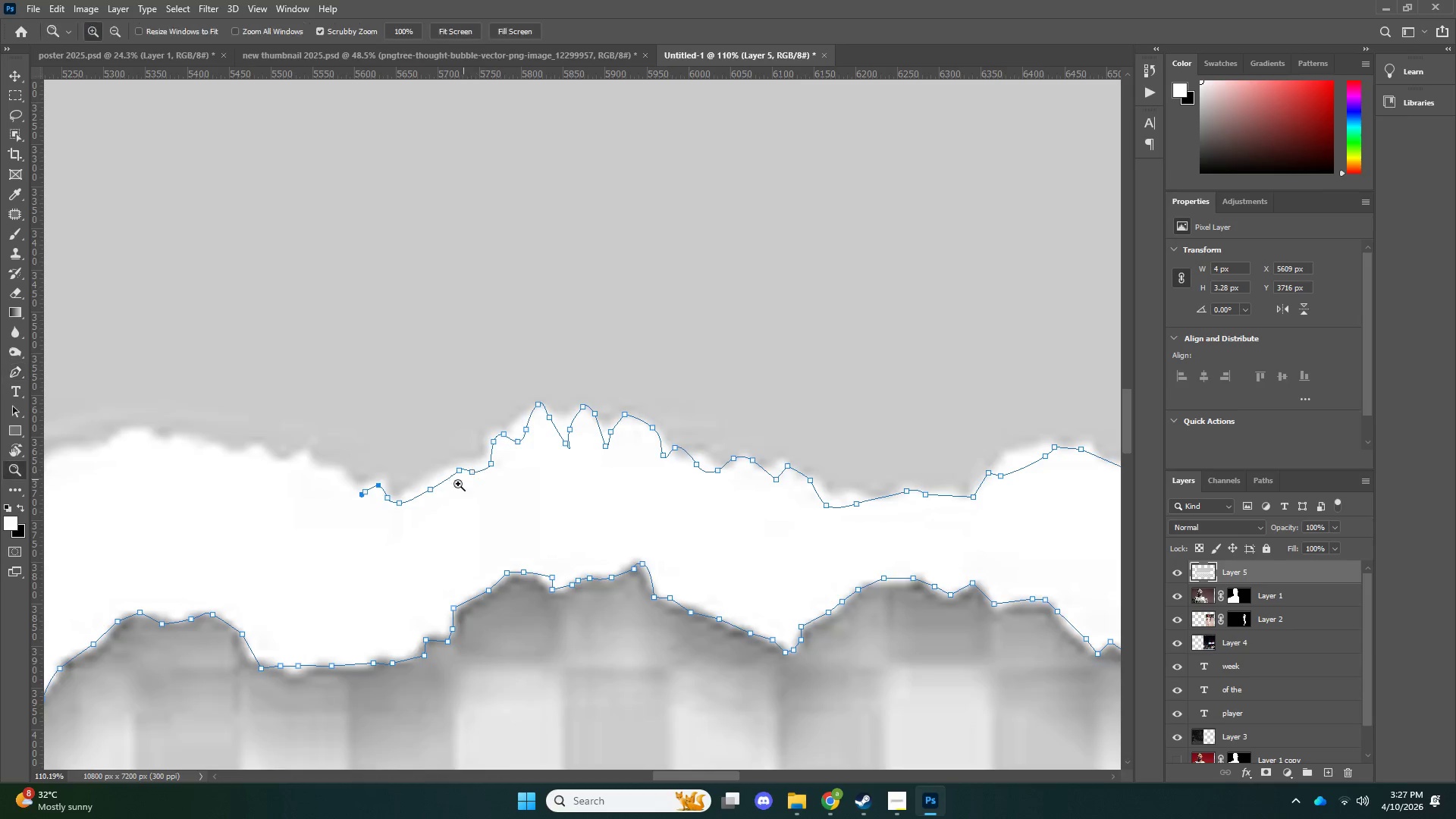 
left_click_drag(start_coordinate=[463, 479], to_coordinate=[379, 503])
 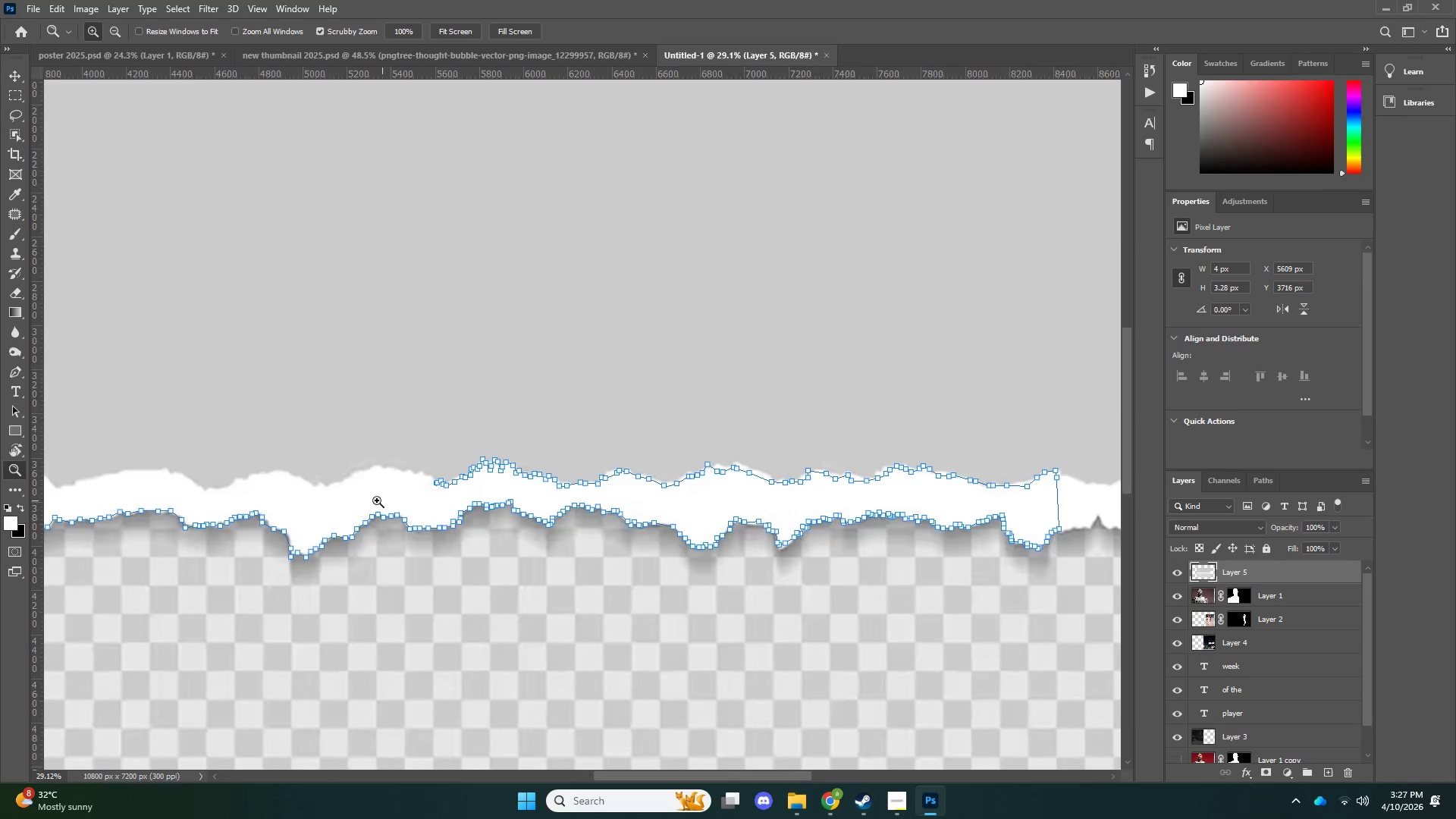 
left_click_drag(start_coordinate=[353, 510], to_coordinate=[316, 521])
 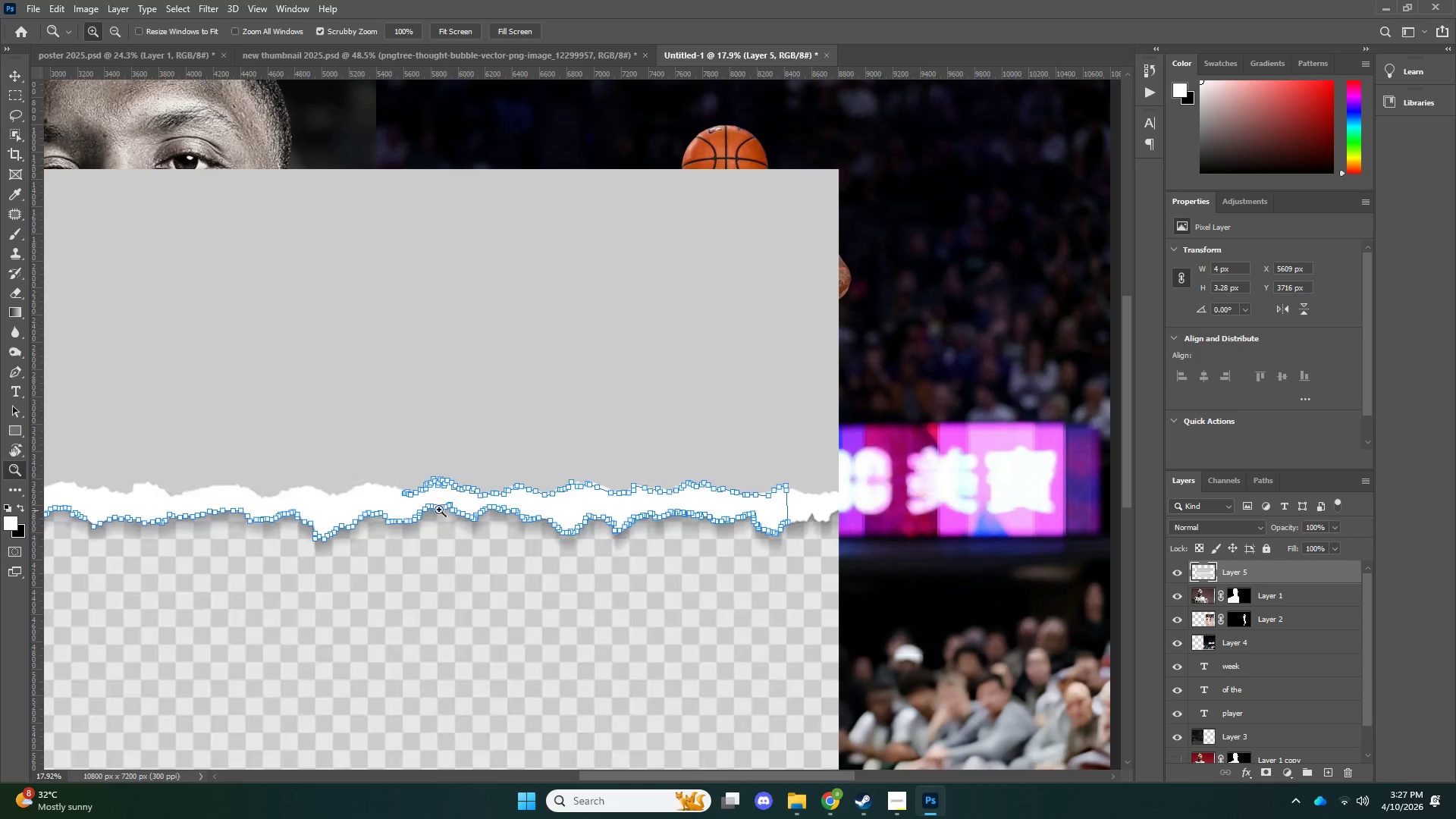 
left_click_drag(start_coordinate=[410, 516], to_coordinate=[348, 533])
 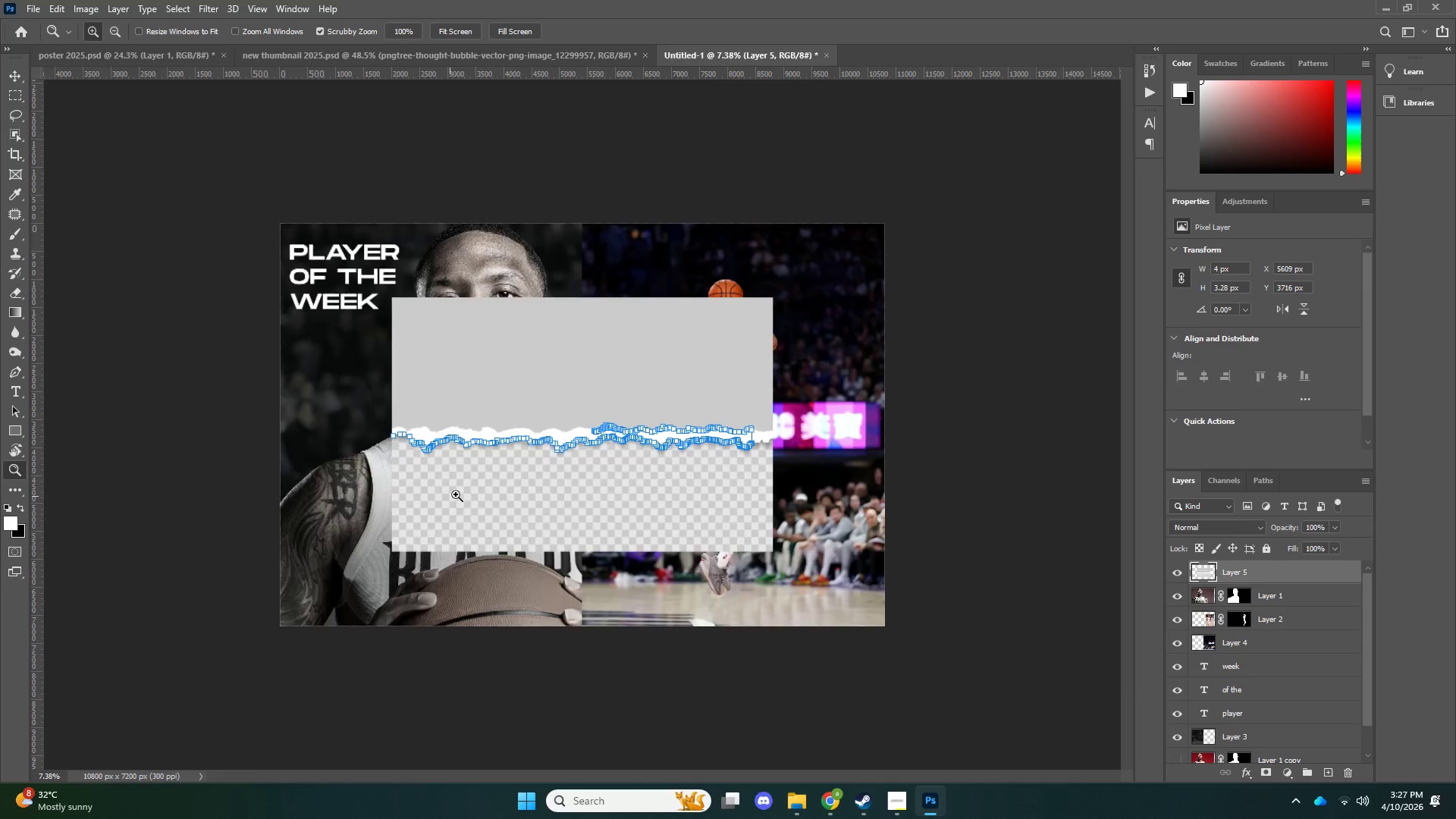 
left_click_drag(start_coordinate=[468, 493], to_coordinate=[551, 497])
 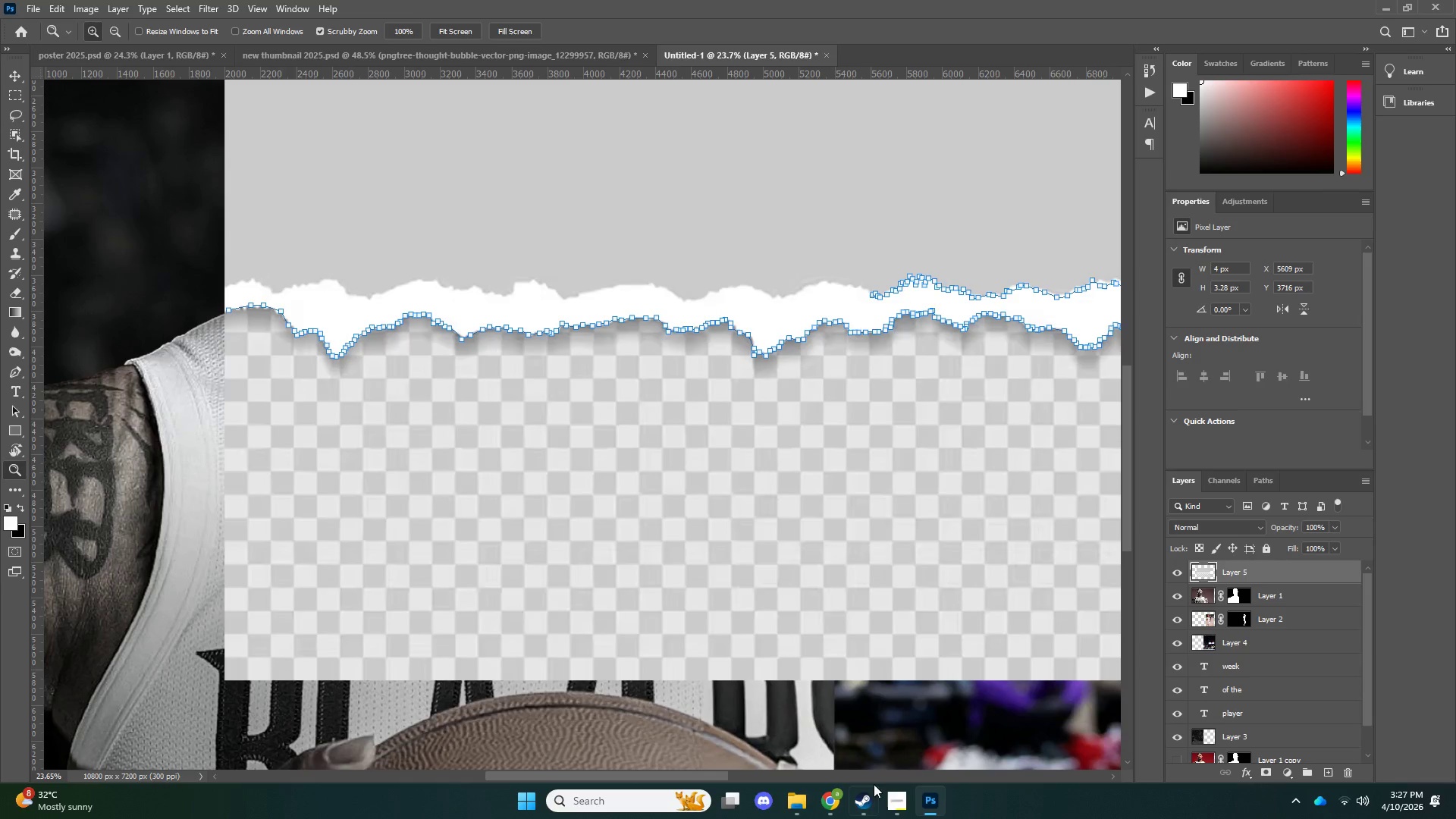 
left_click([894, 795])